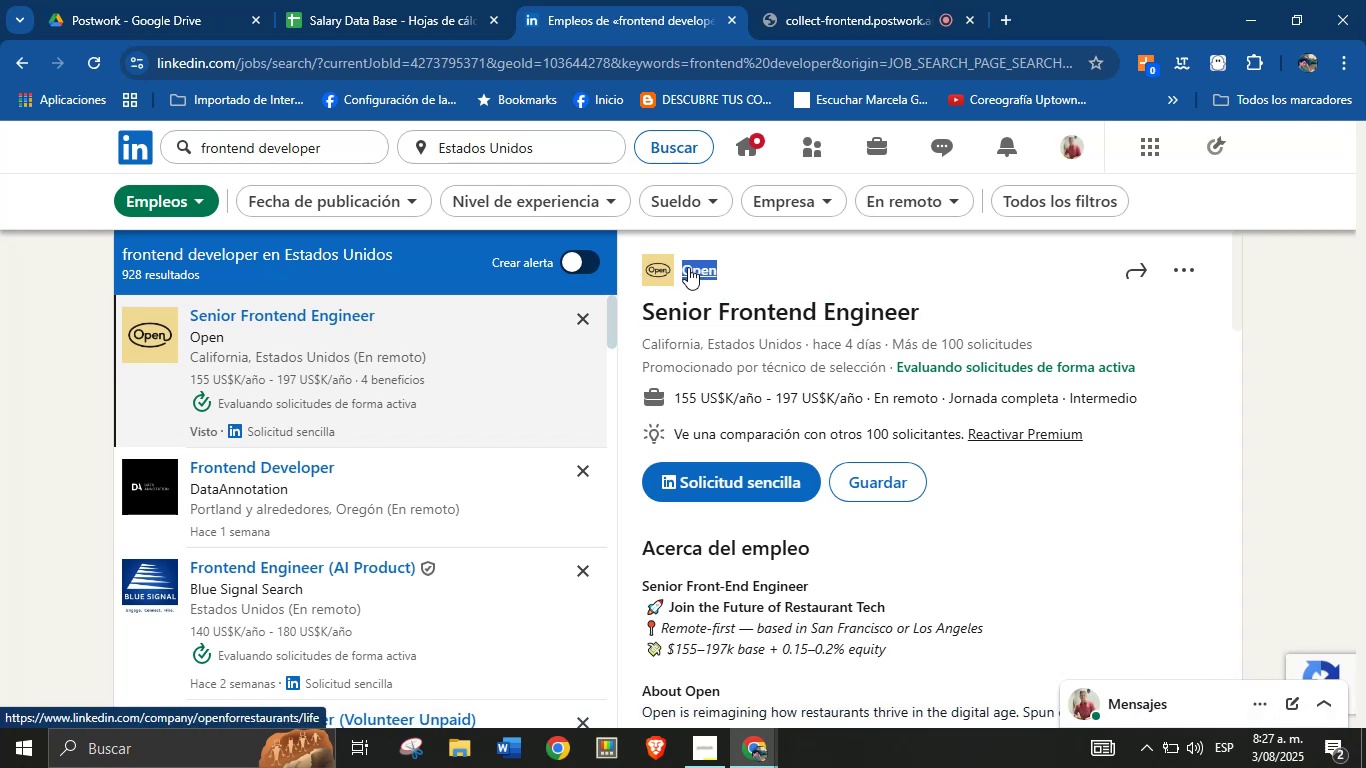 
key(Alt+AltLeft)
 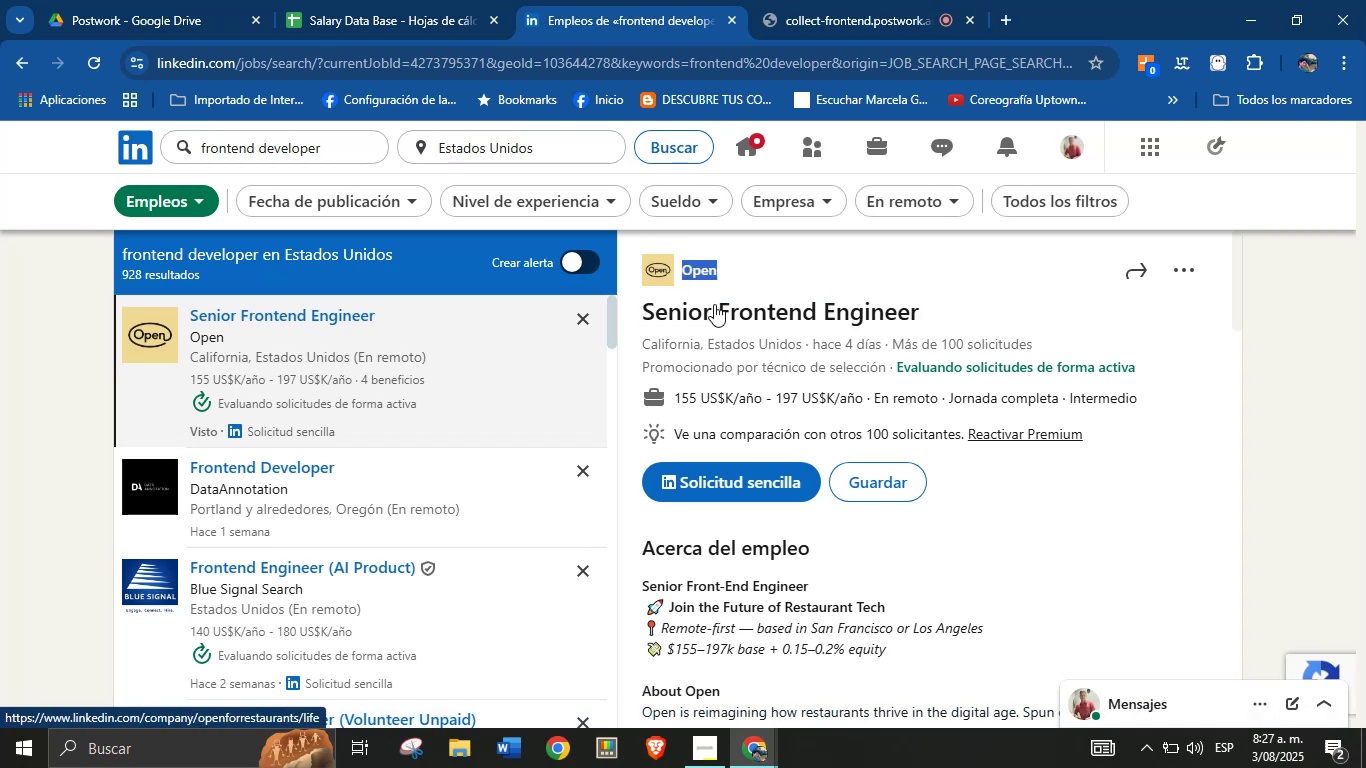 
key(Alt+Control+C)
 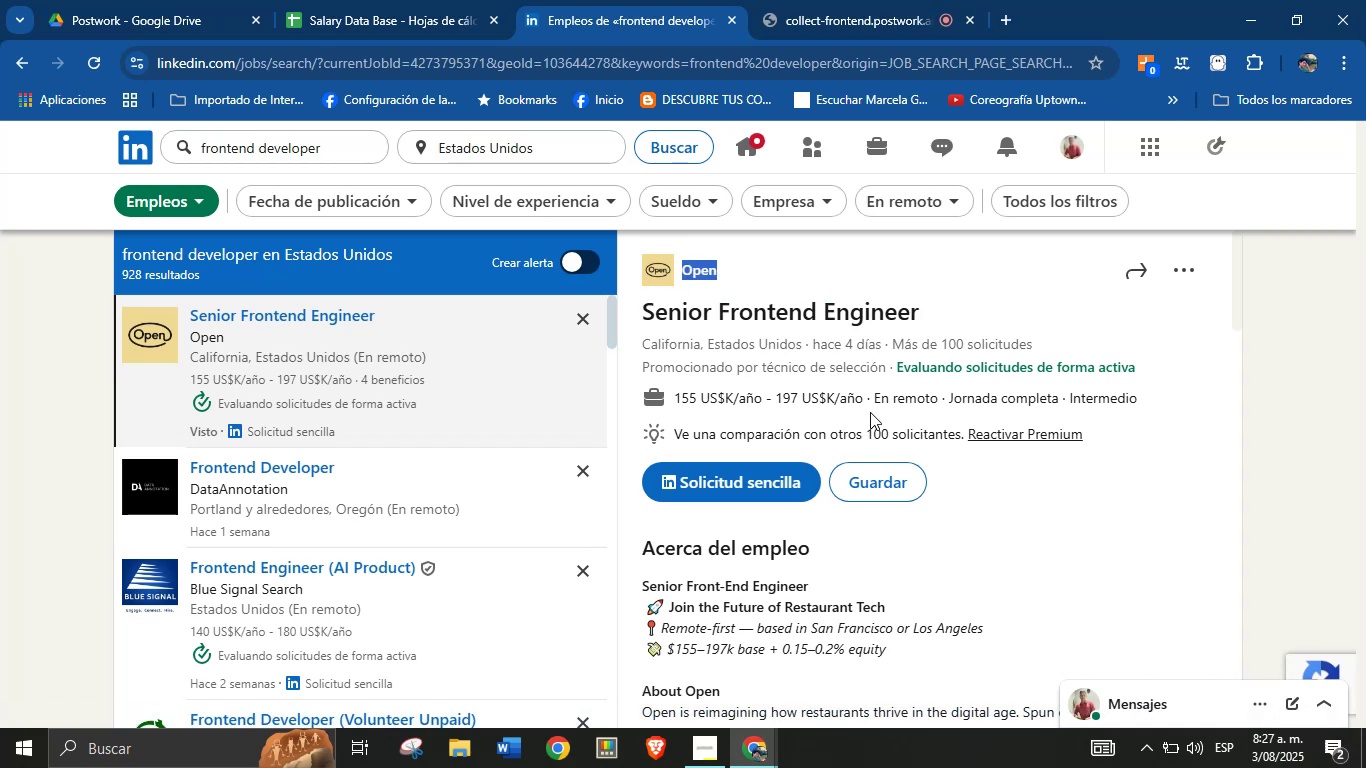 
left_click_drag(start_coordinate=[861, 401], to_coordinate=[677, 399])
 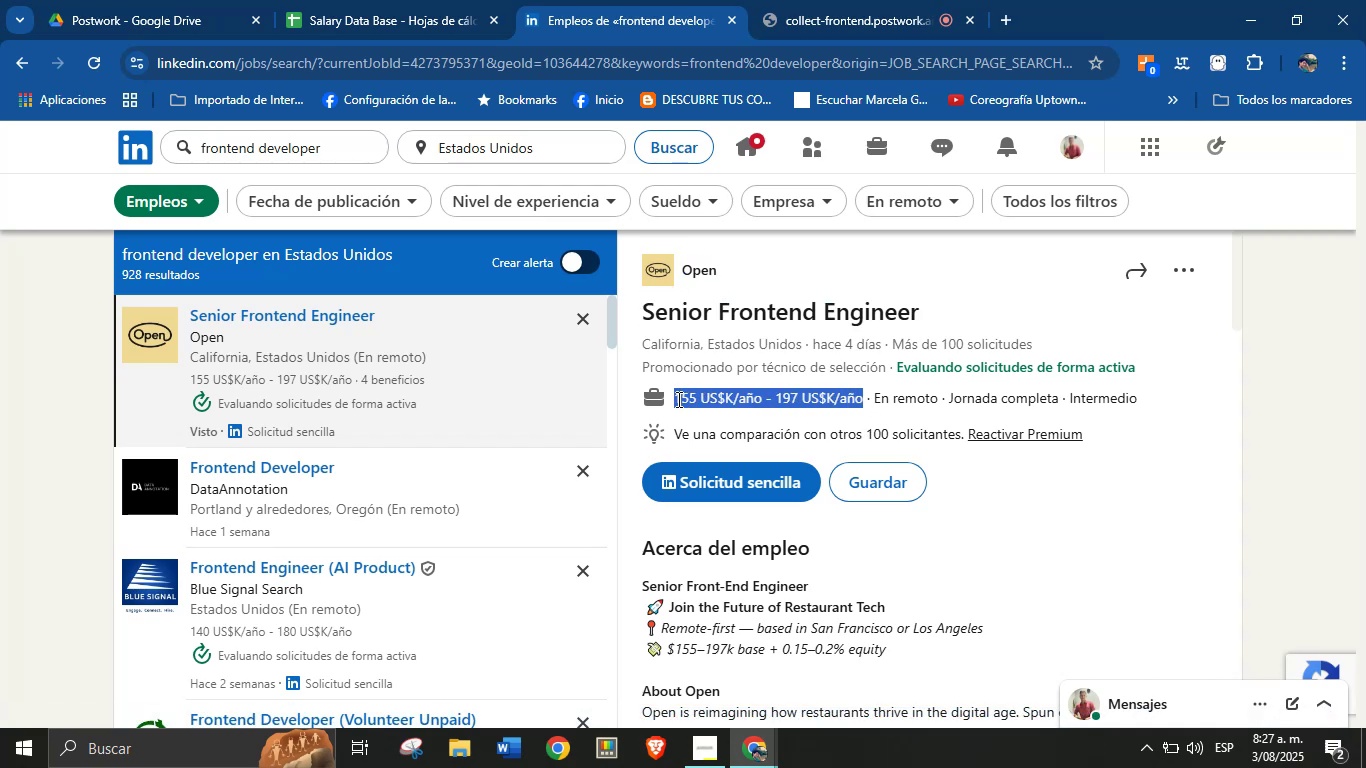 
key(Alt+Control+ControlLeft)
 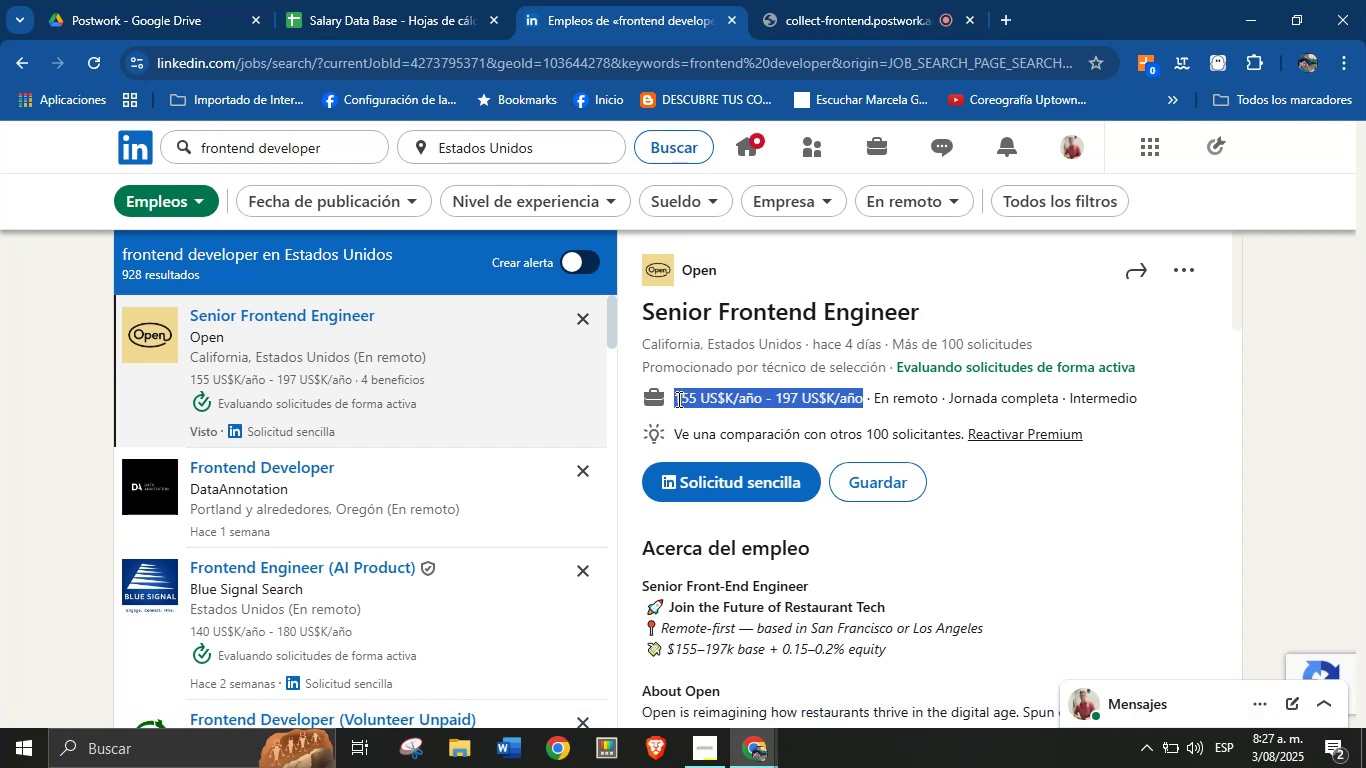 
key(Alt+AltLeft)
 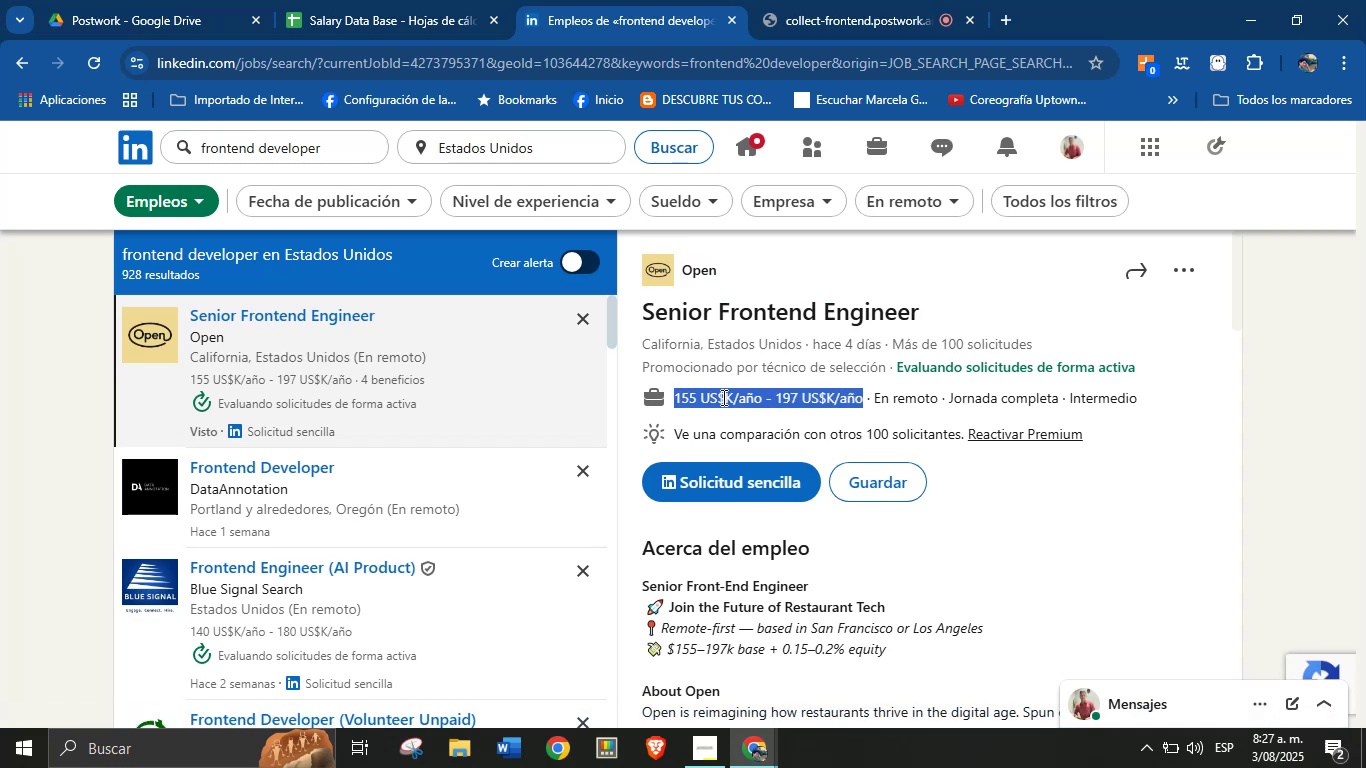 
key(Alt+Control+C)
 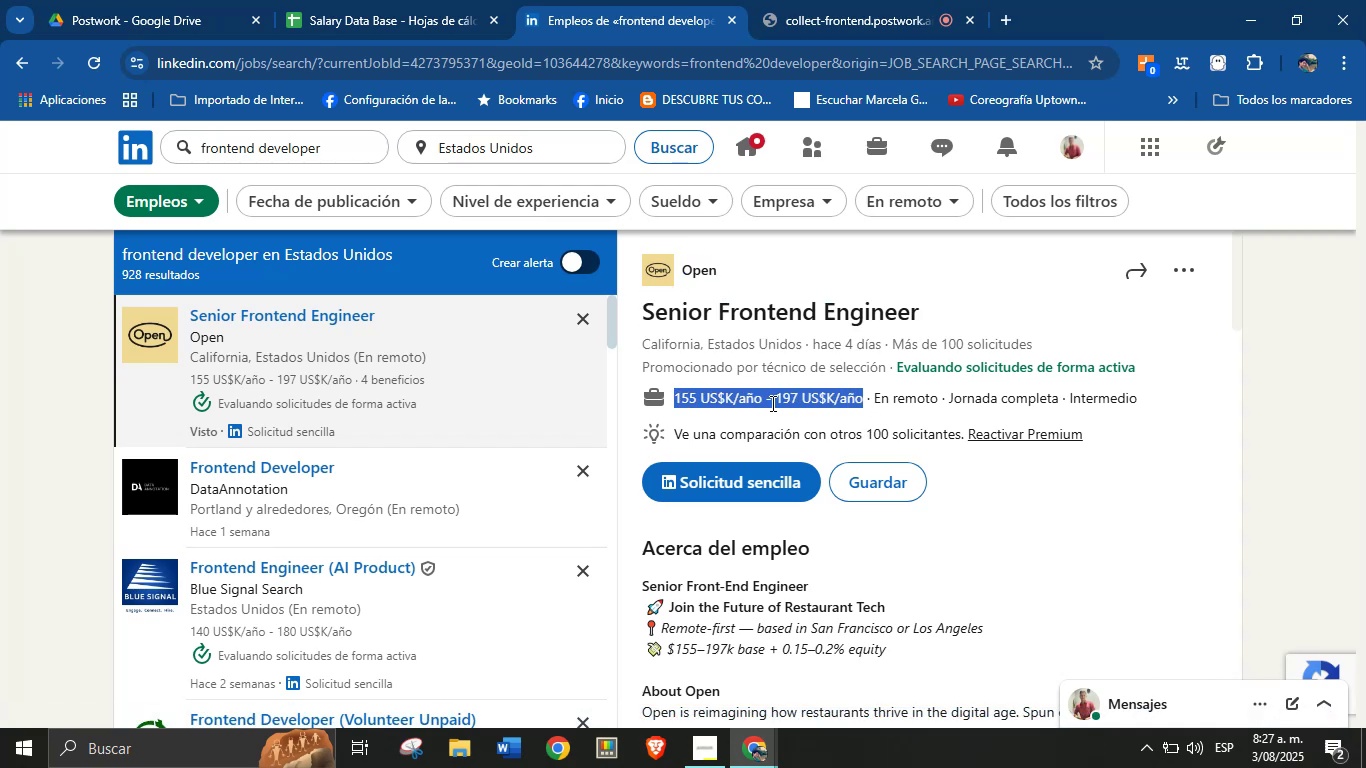 
scroll: coordinate [867, 569], scroll_direction: down, amount: 23.0
 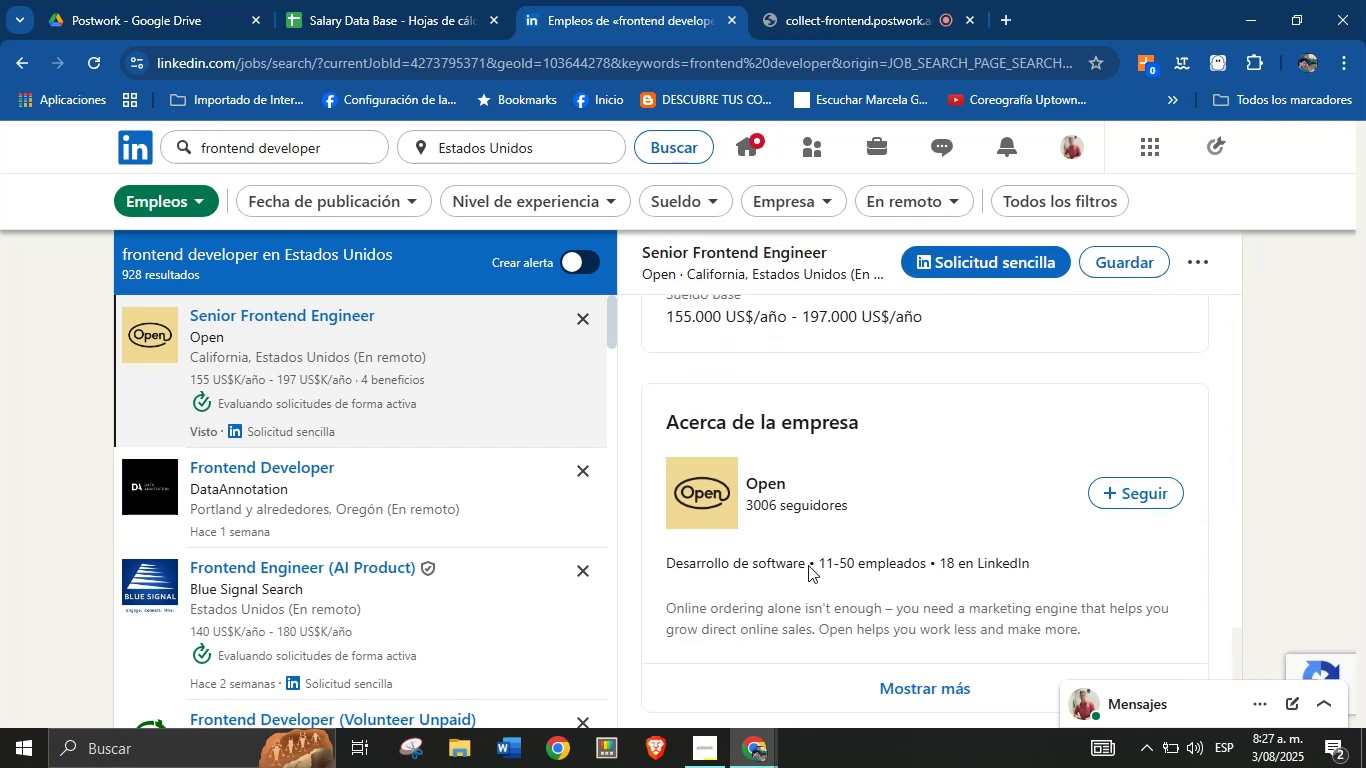 
left_click_drag(start_coordinate=[808, 565], to_coordinate=[663, 564])
 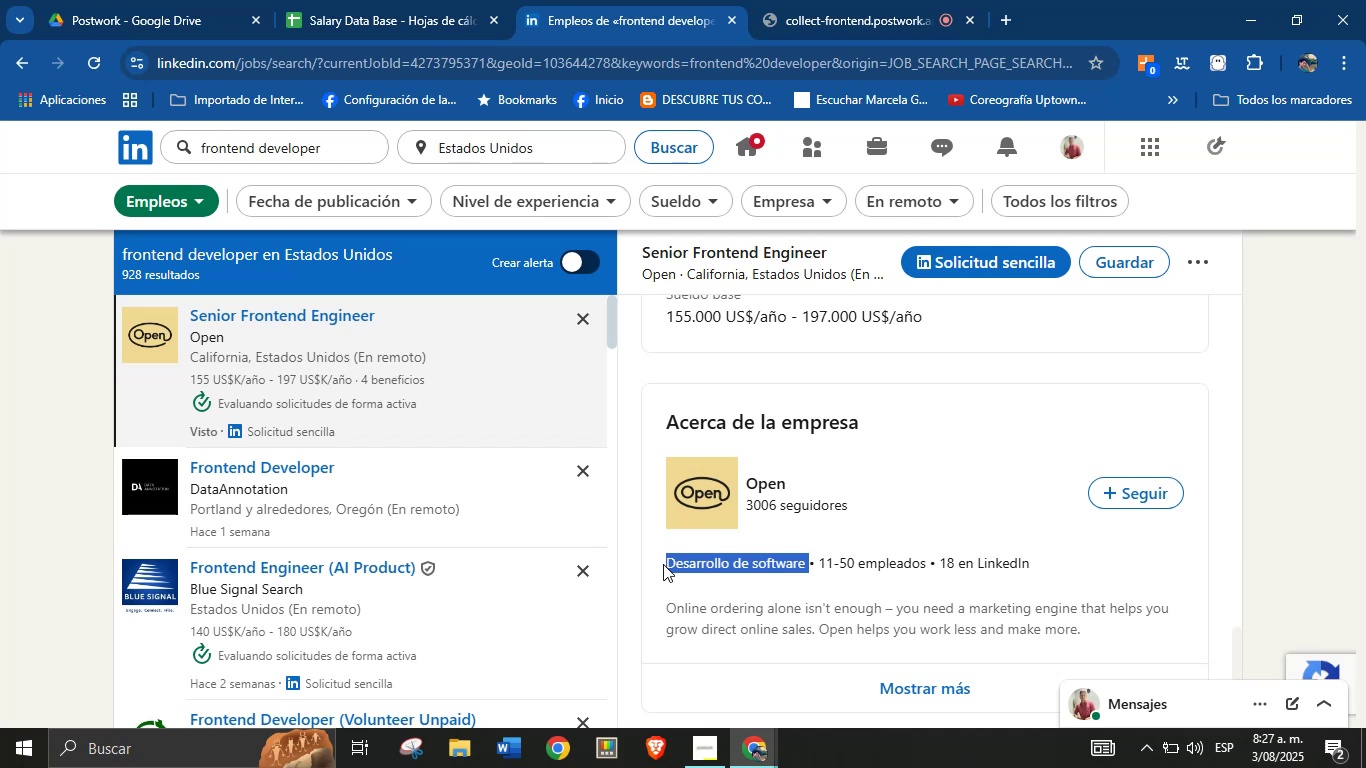 
key(Alt+Control+ControlLeft)
 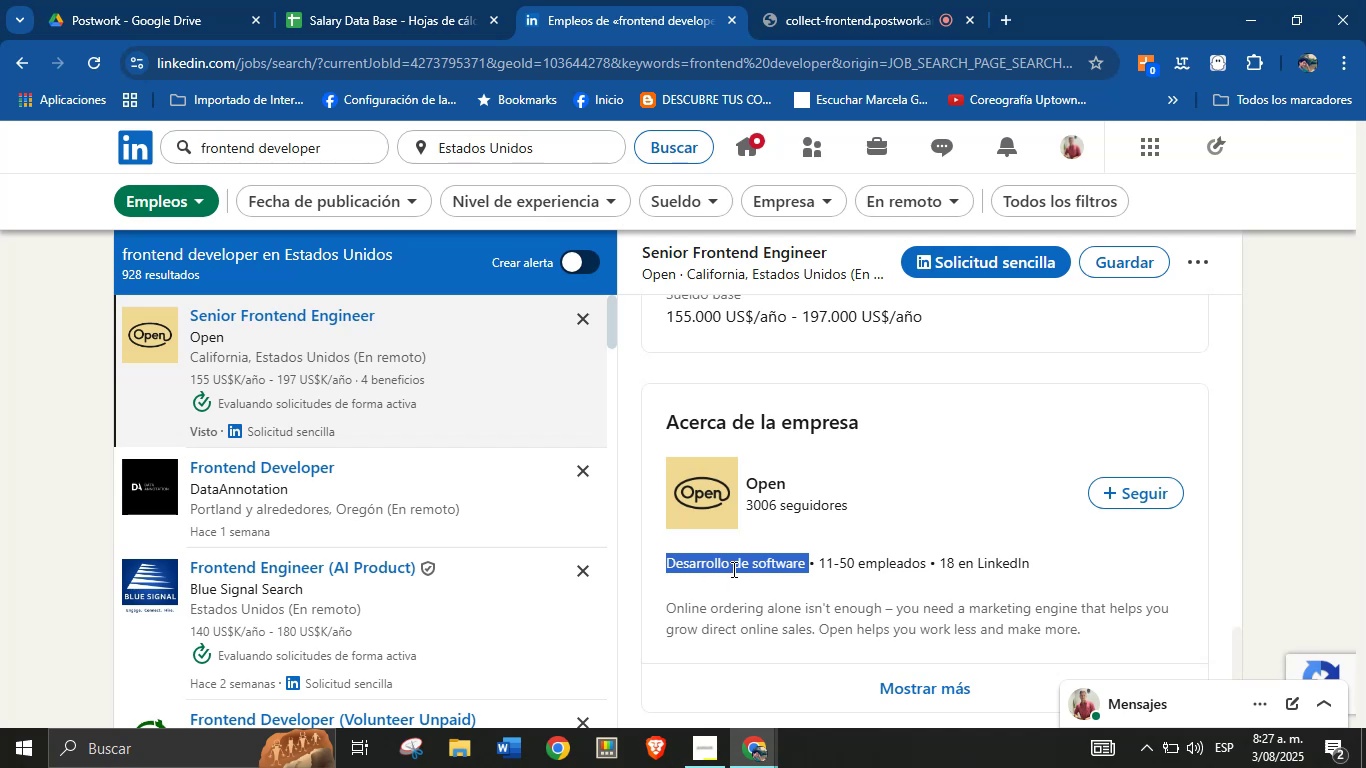 
key(Alt+AltLeft)
 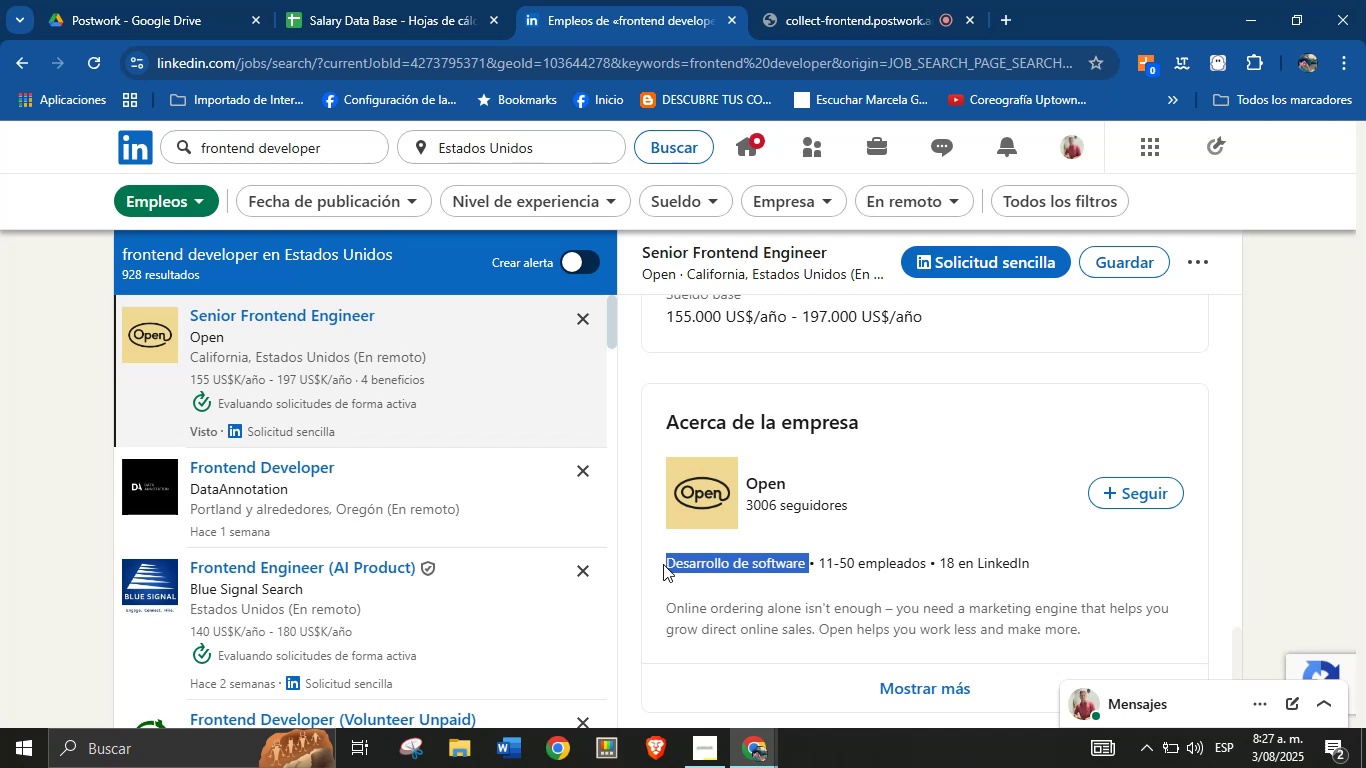 
key(Alt+Control+C)
 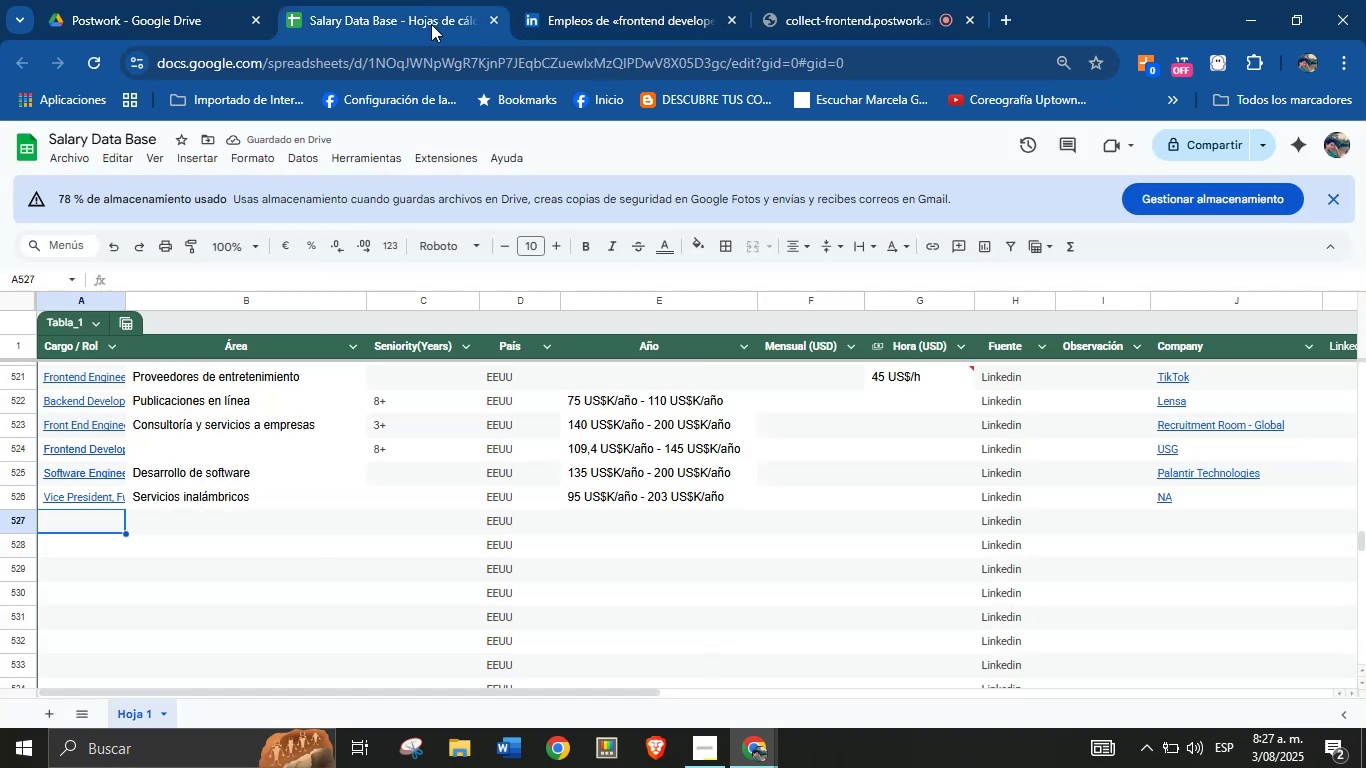 
key(Meta+MetaLeft)
 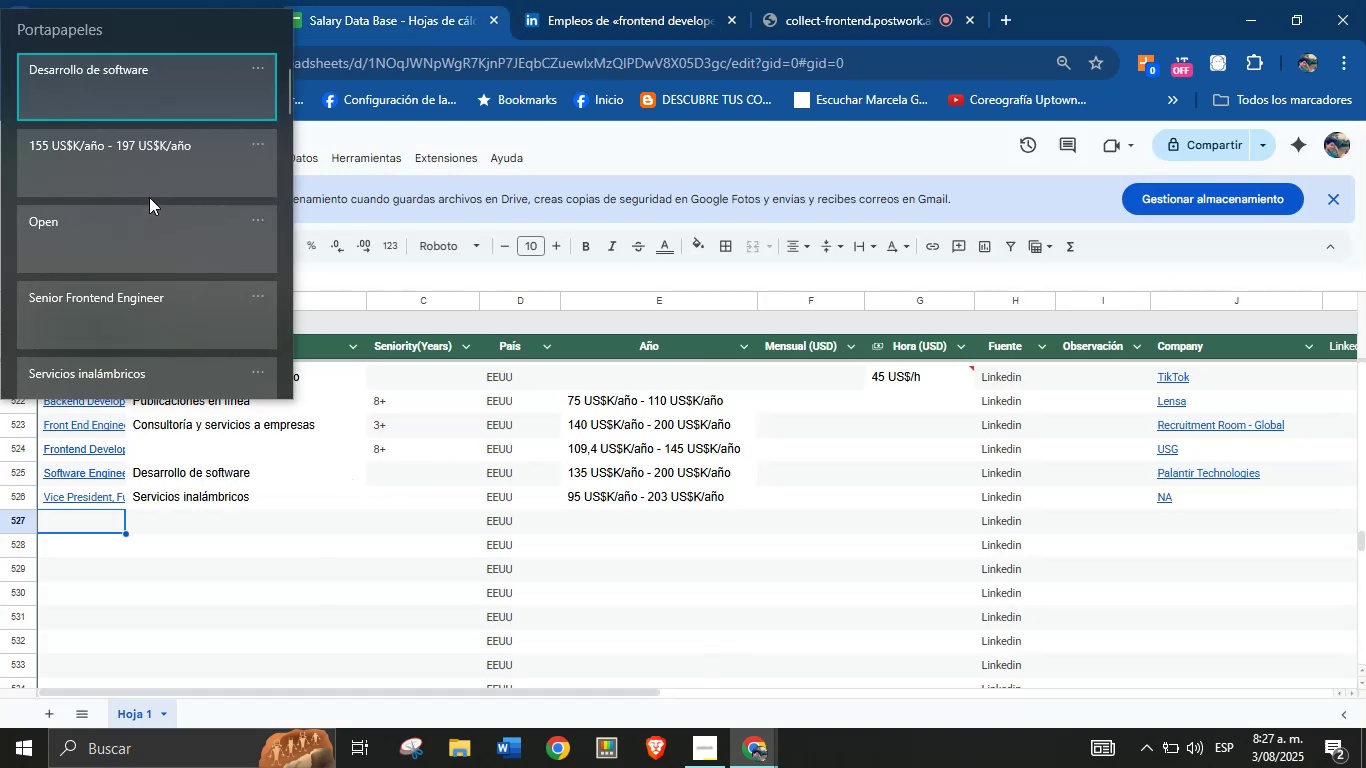 
key(Meta+V)
 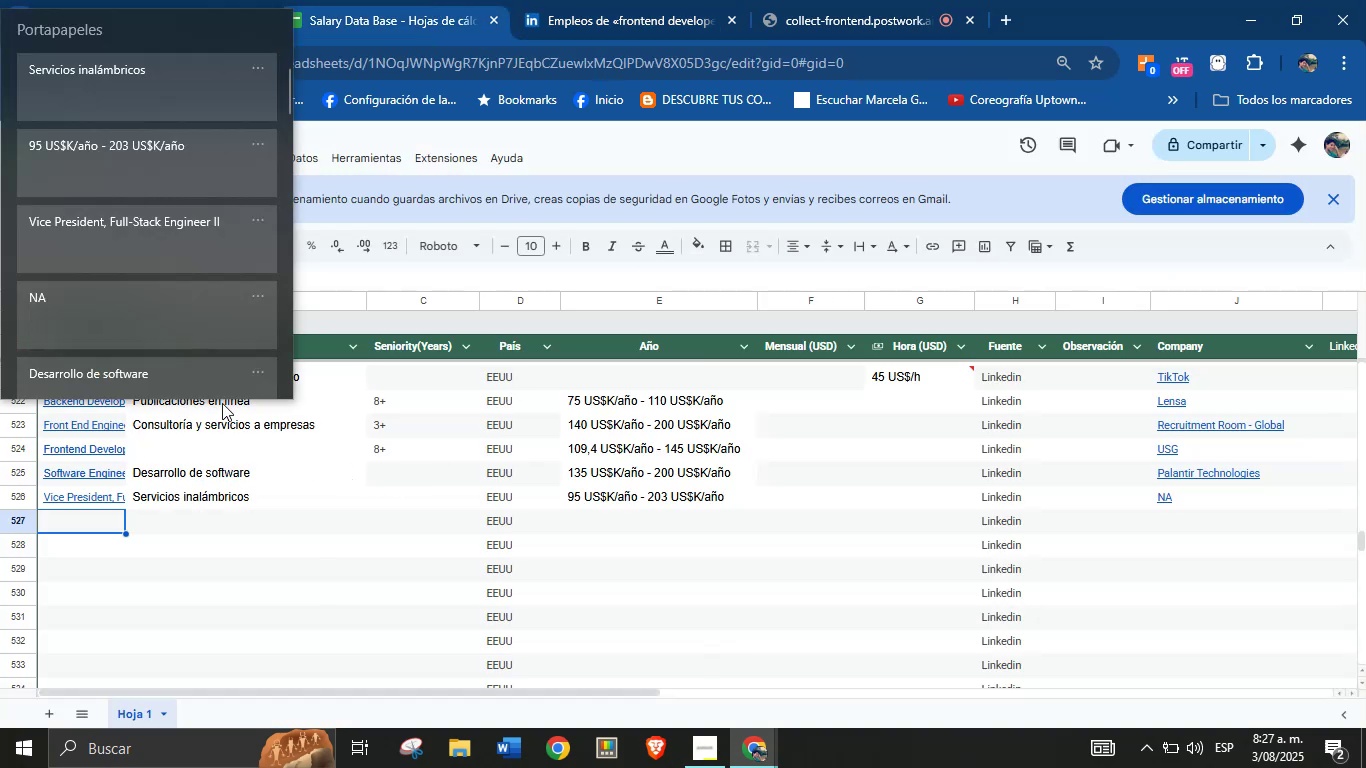 
key(Meta+MetaLeft)
 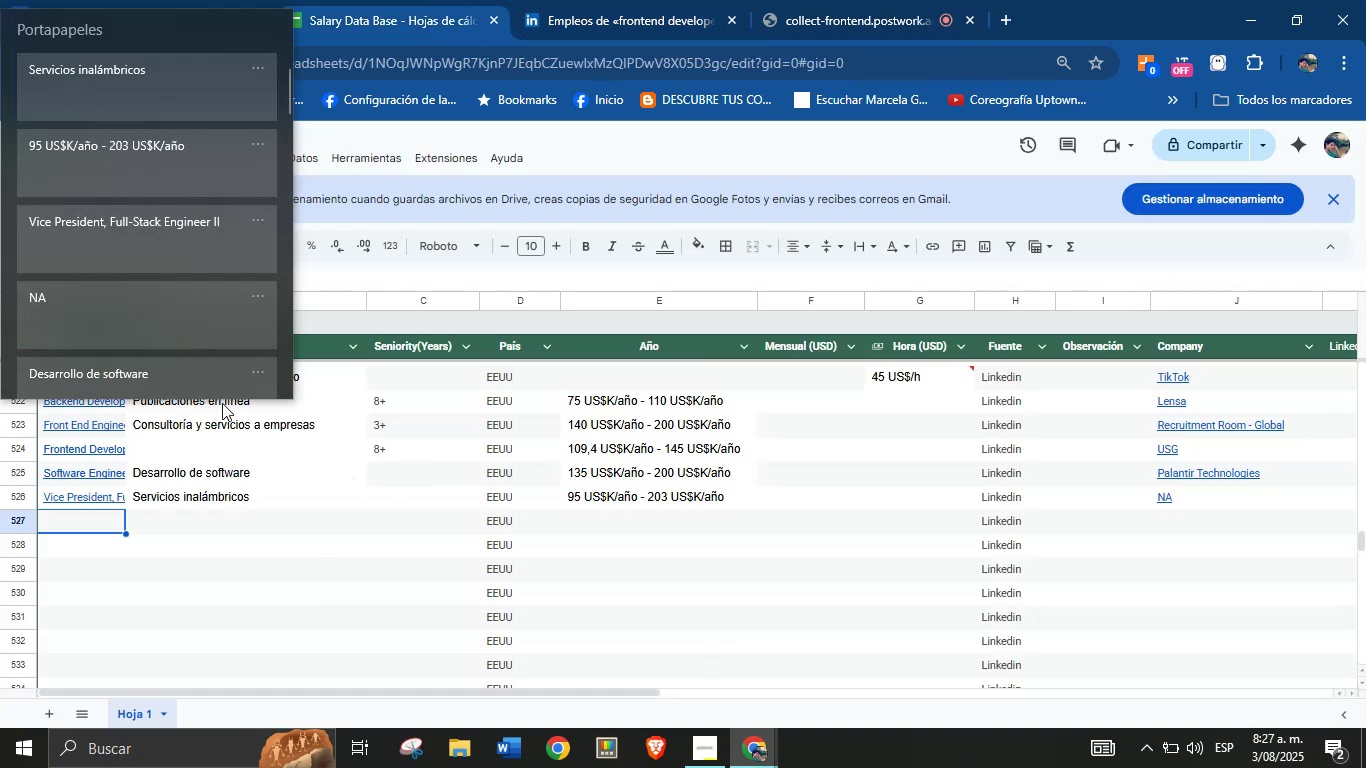 
key(Control+ControlLeft)
 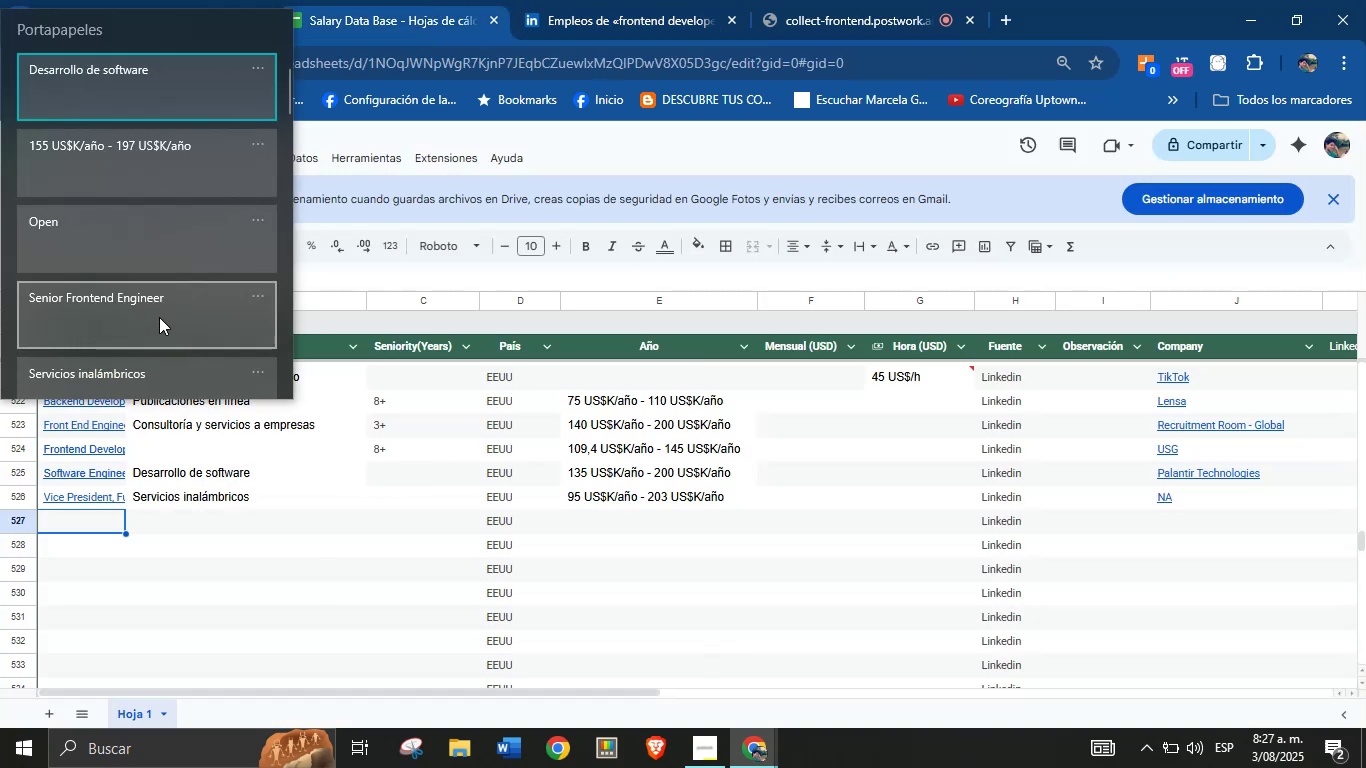 
key(Control+V)
 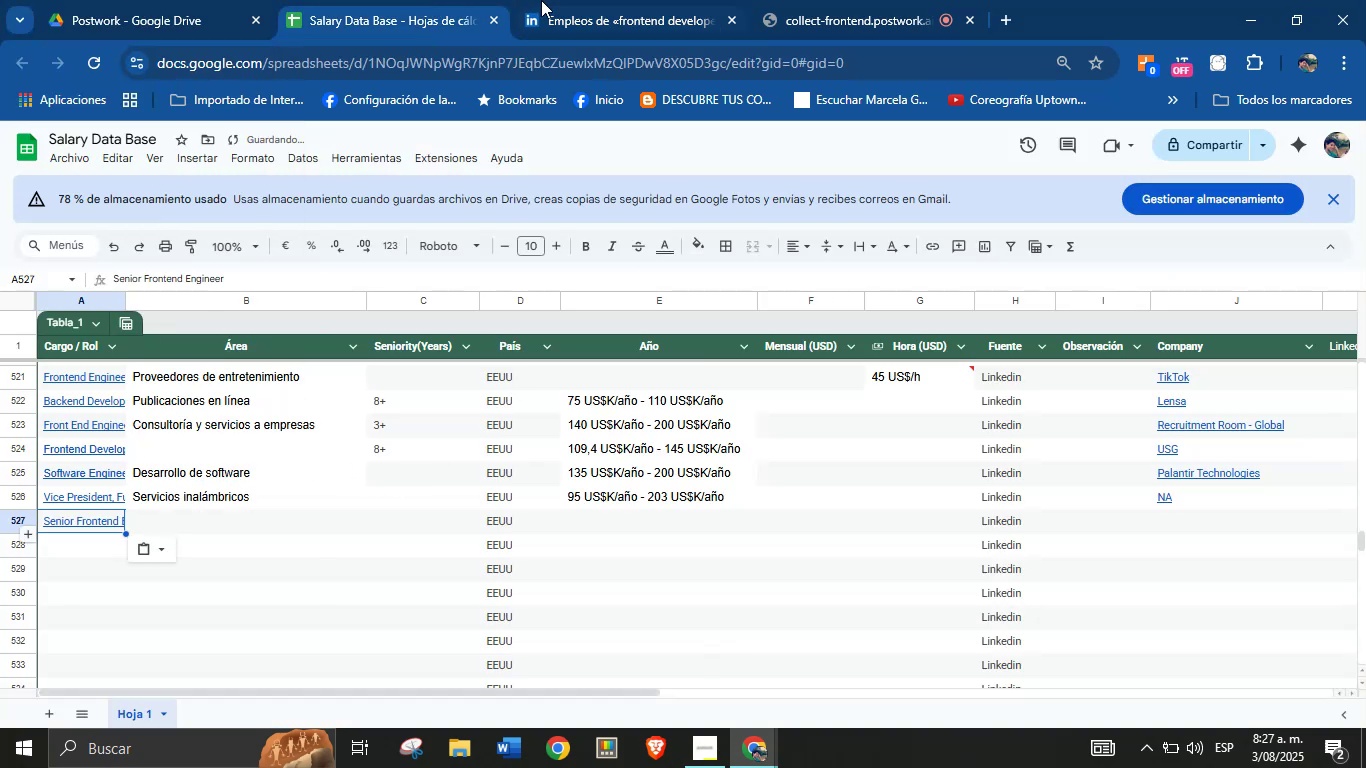 
left_click([585, 0])
 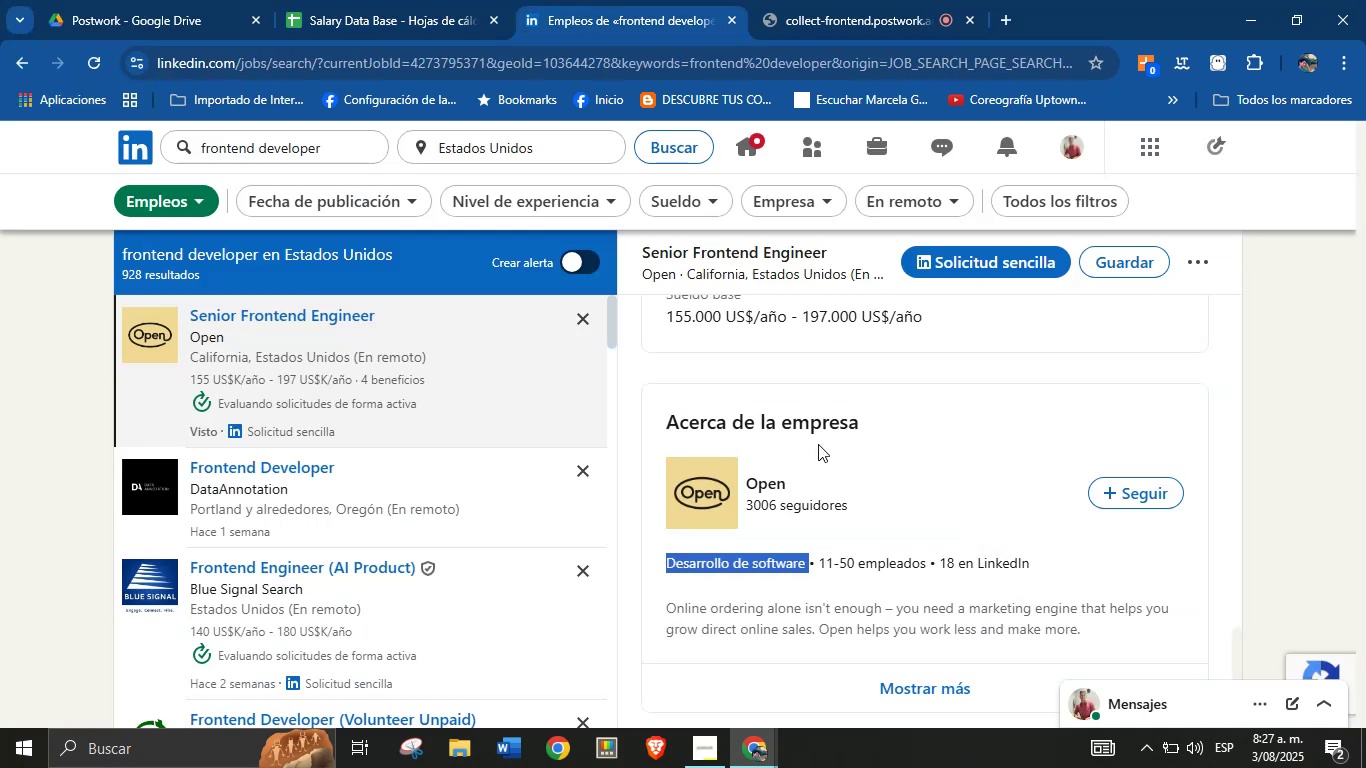 
scroll: coordinate [831, 475], scroll_direction: up, amount: 13.0
 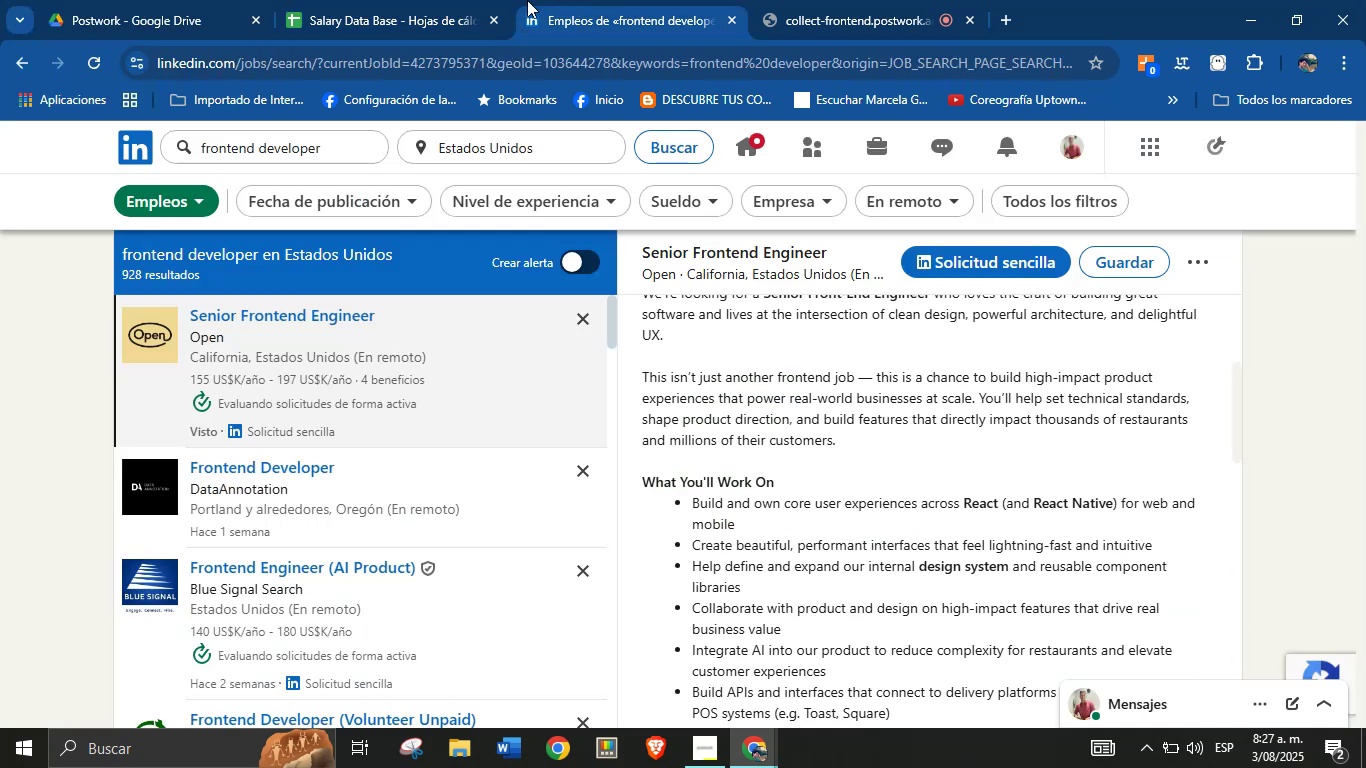 
left_click([425, 0])
 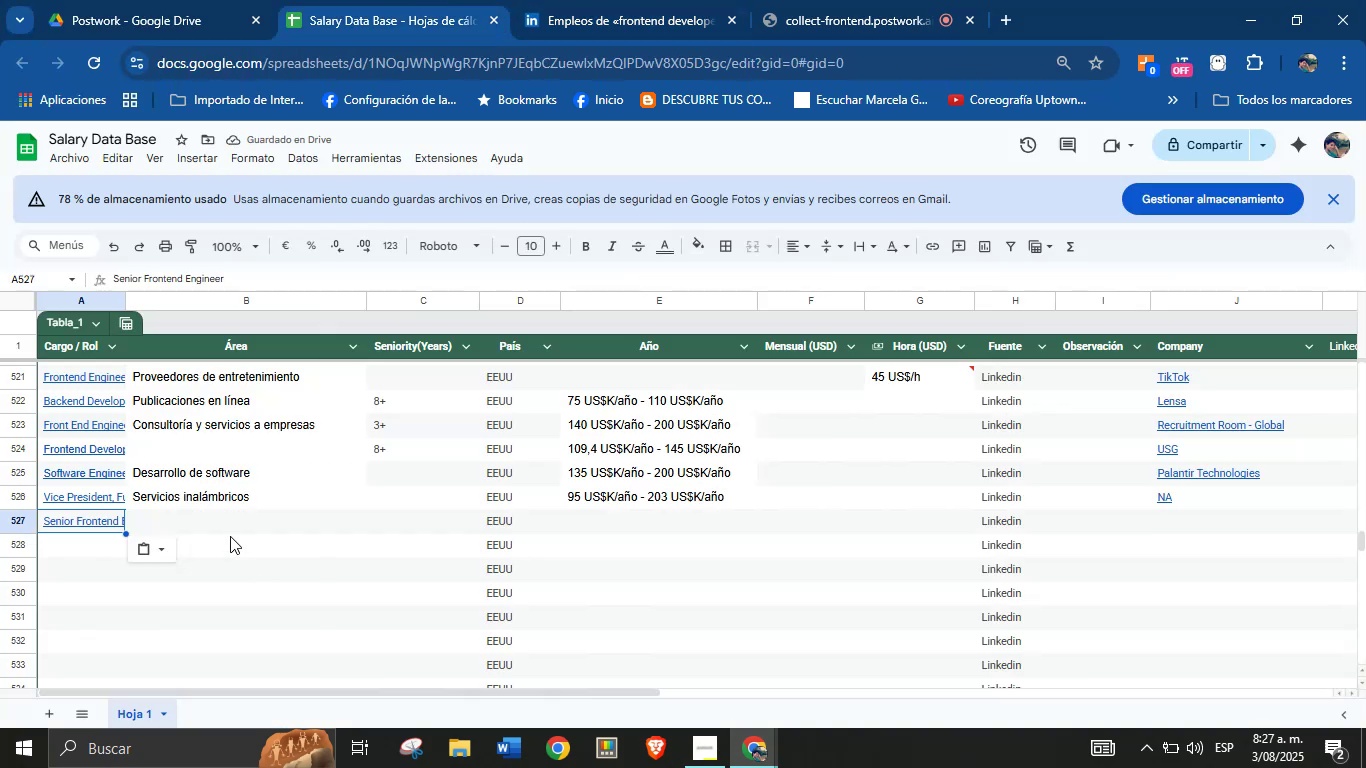 
left_click([226, 523])
 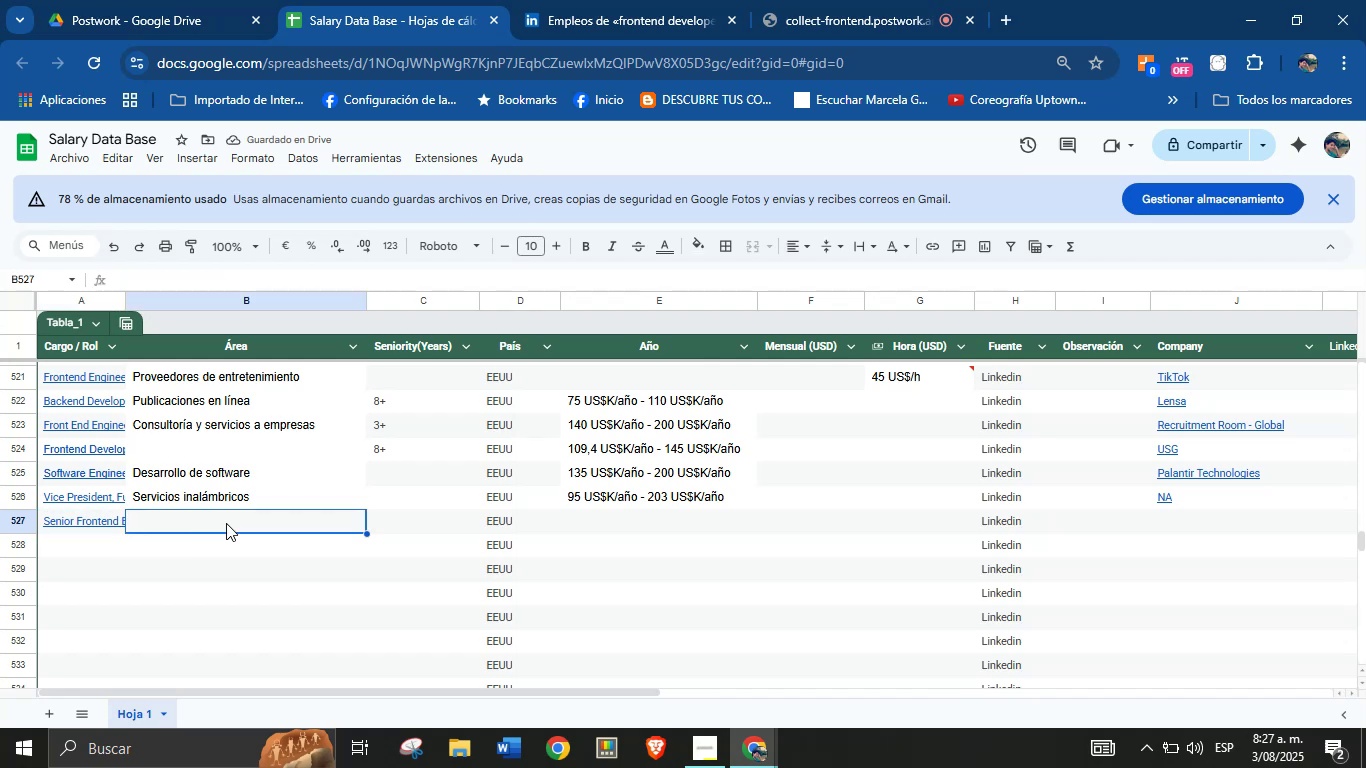 
key(Meta+MetaLeft)
 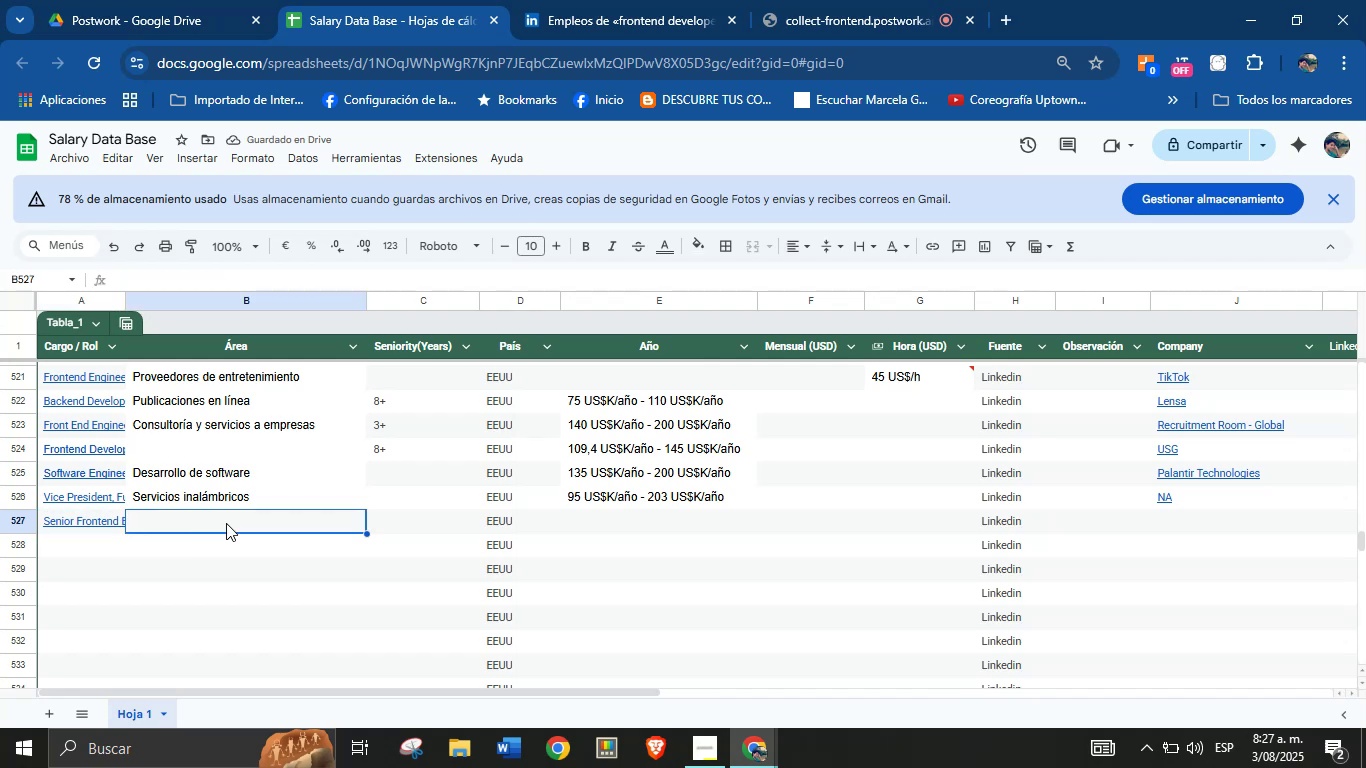 
key(Meta+MetaLeft)
 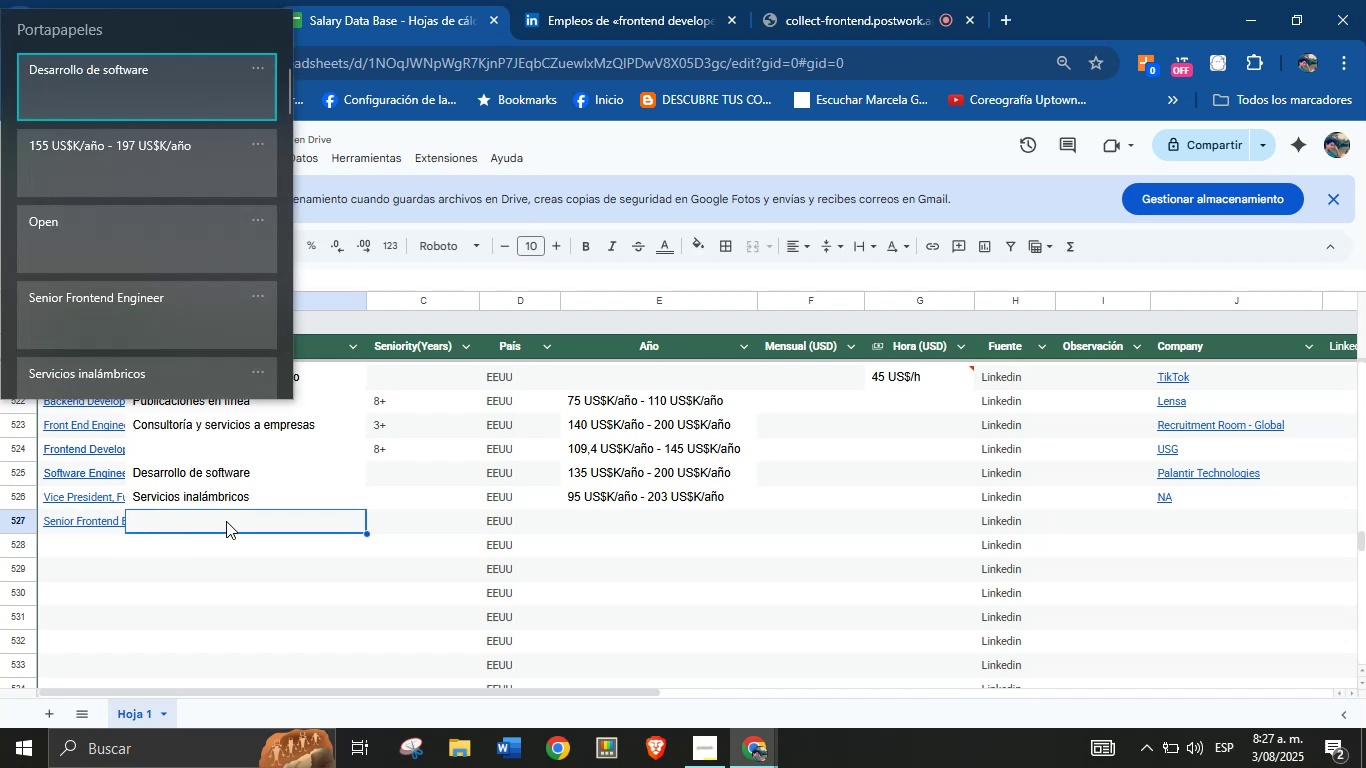 
key(Meta+V)
 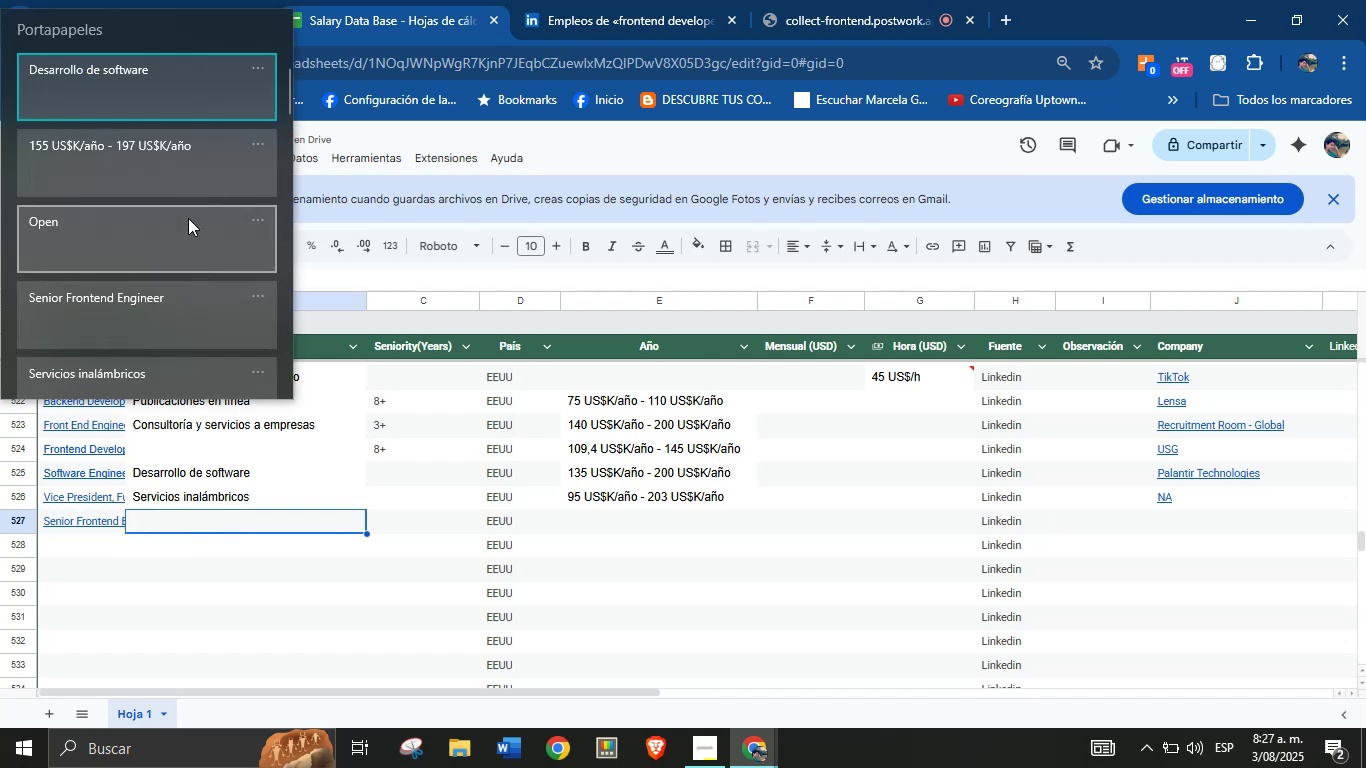 
left_click([161, 84])
 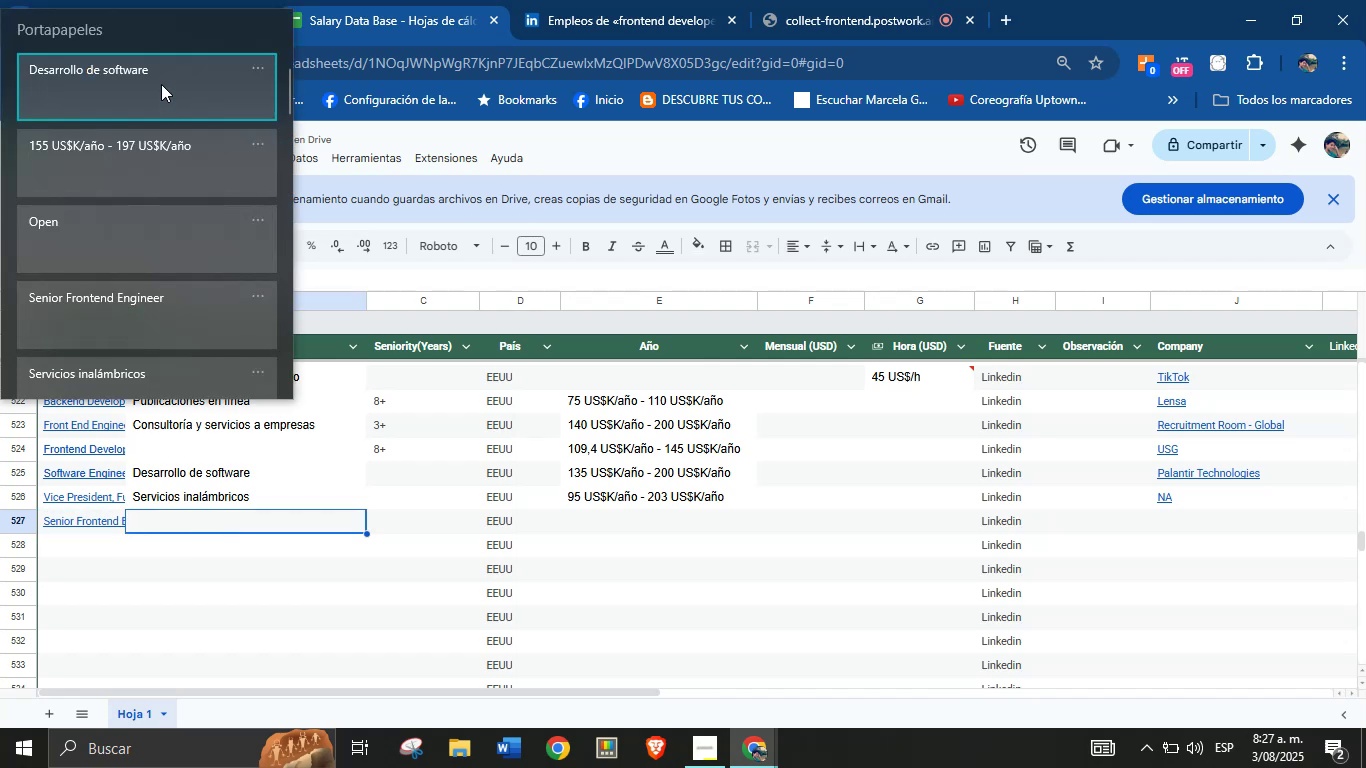 
key(Control+ControlLeft)
 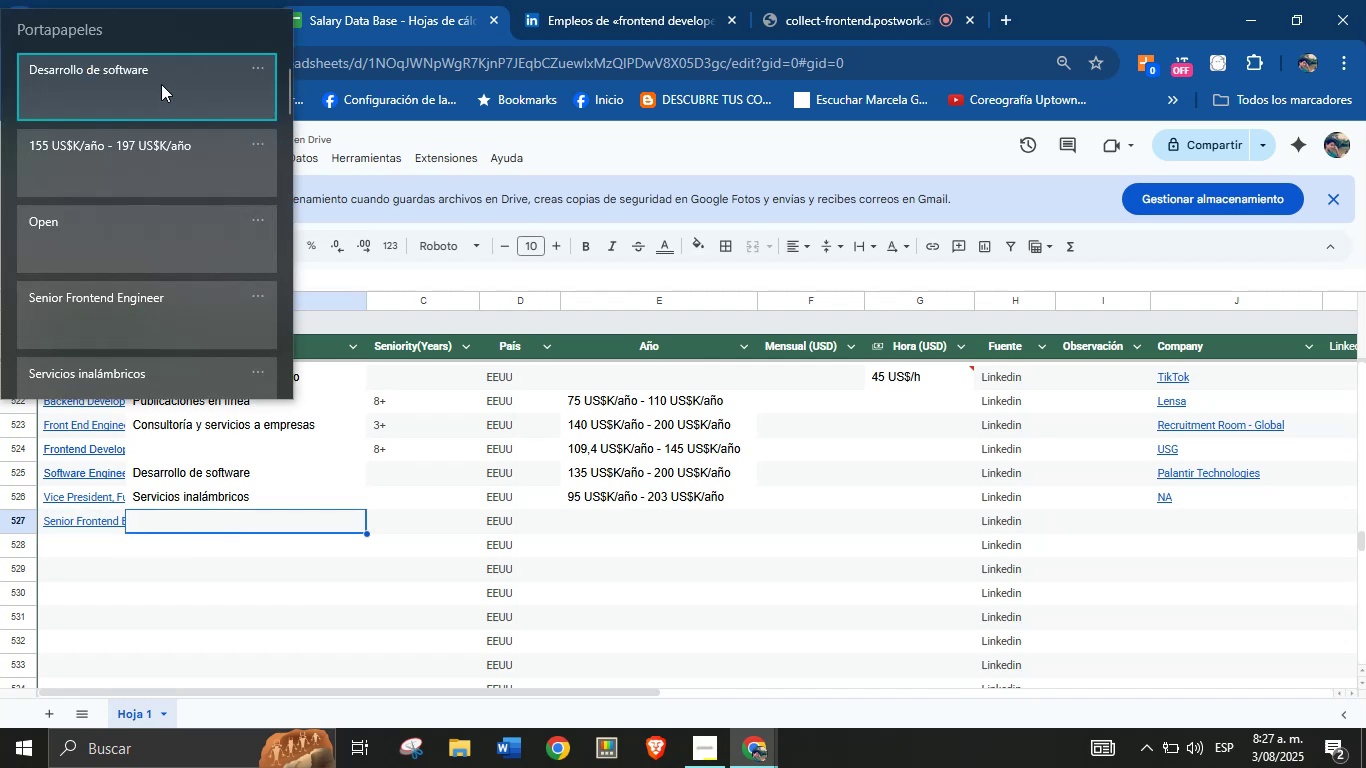 
key(Control+V)
 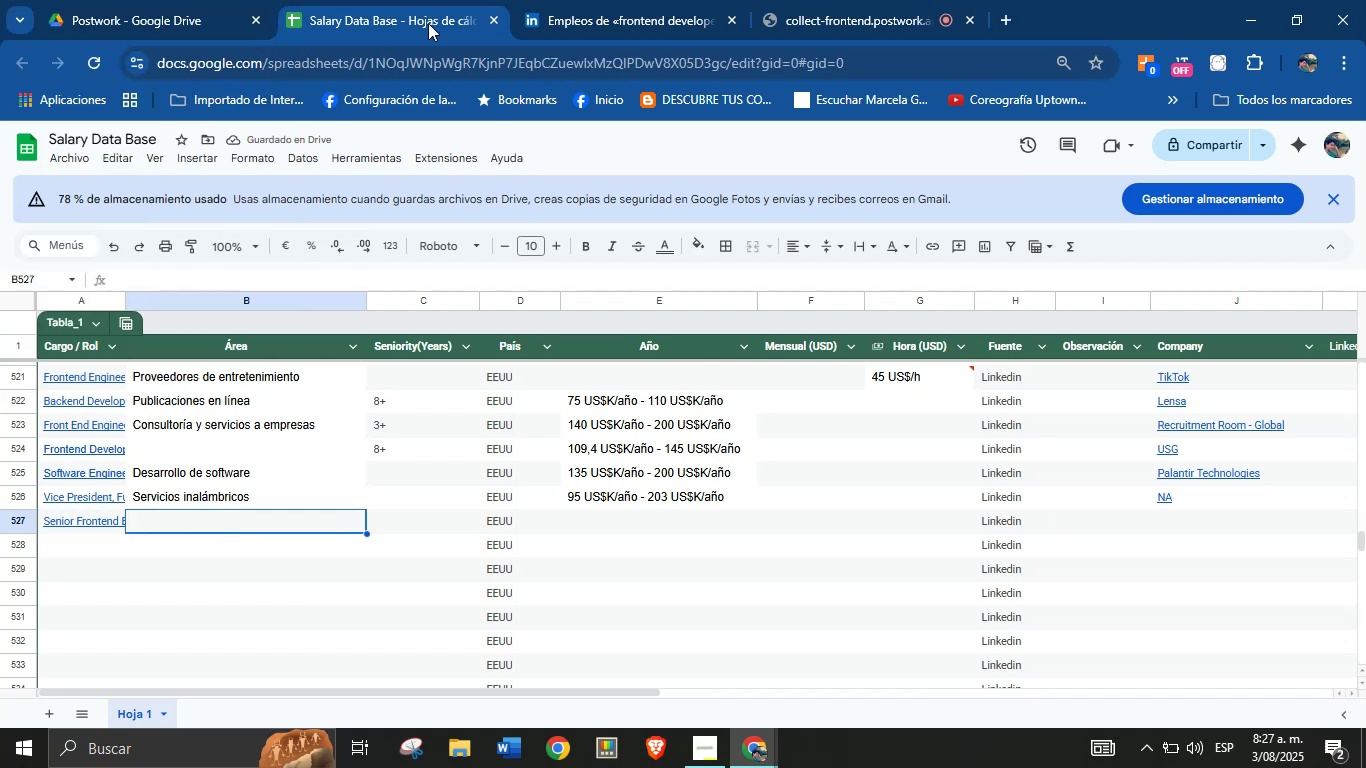 
left_click([603, 0])
 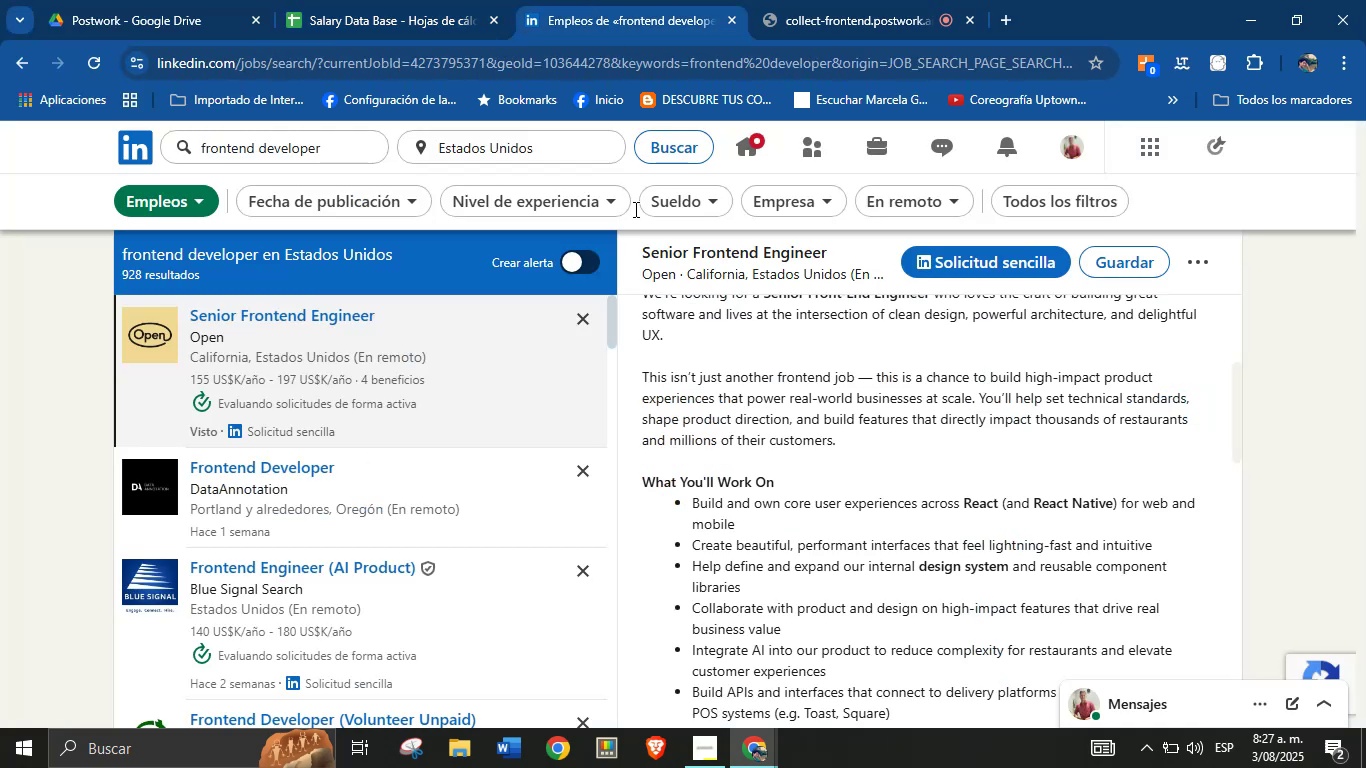 
scroll: coordinate [754, 486], scroll_direction: down, amount: 16.0
 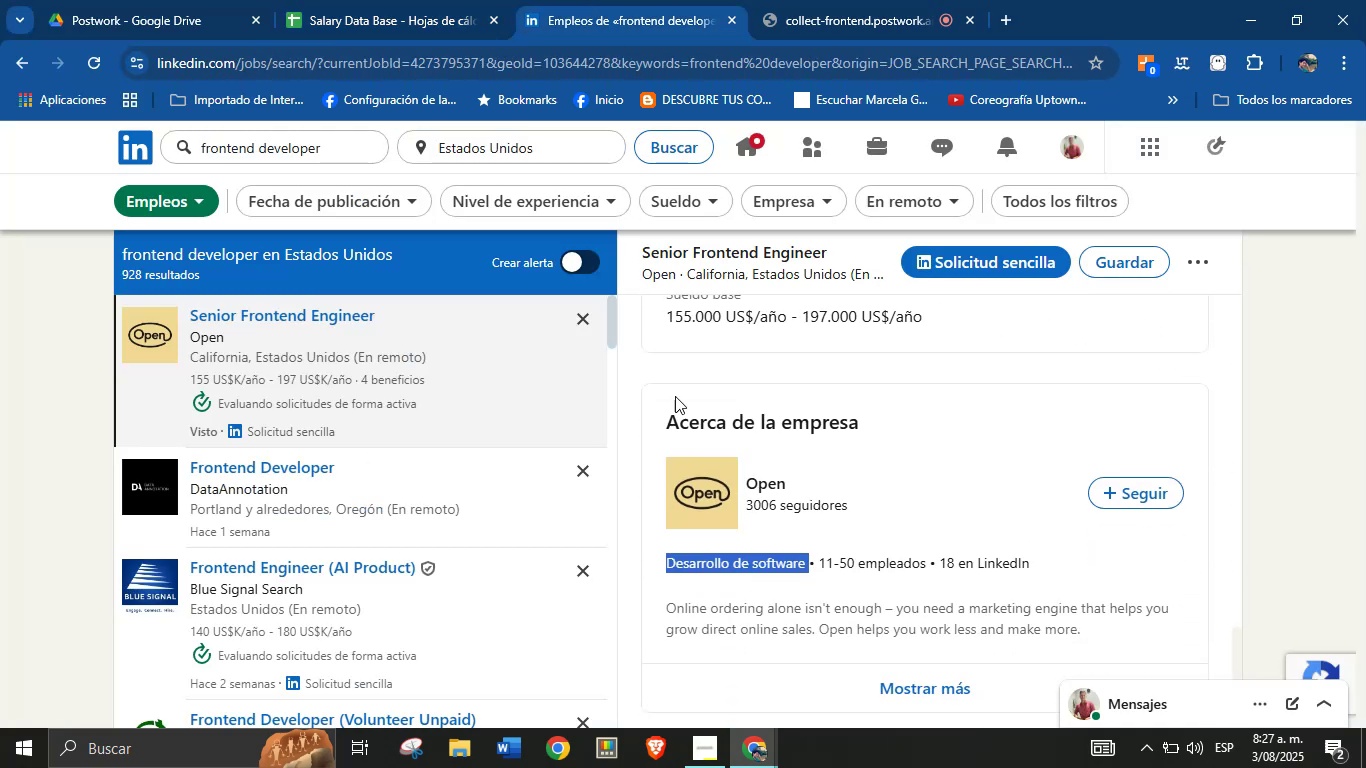 
left_click([323, 0])
 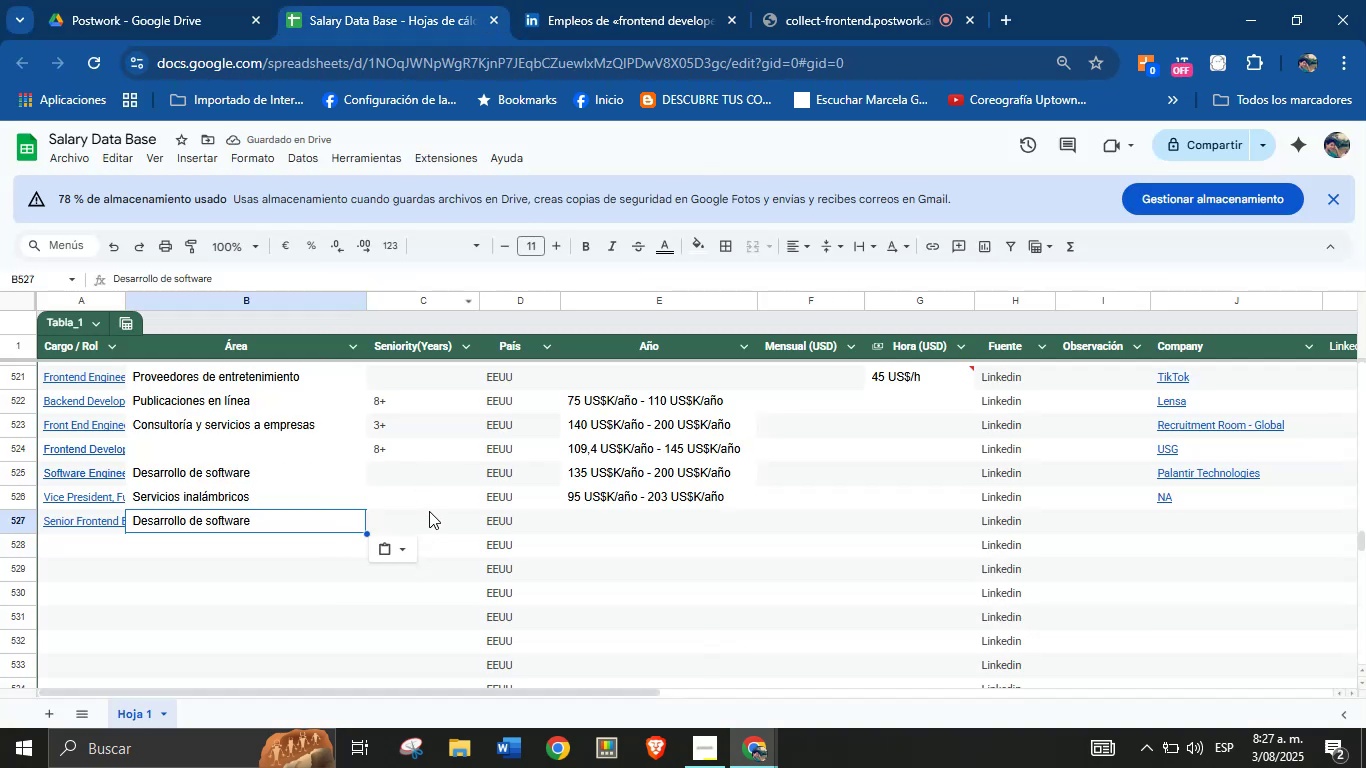 
left_click([616, 24])
 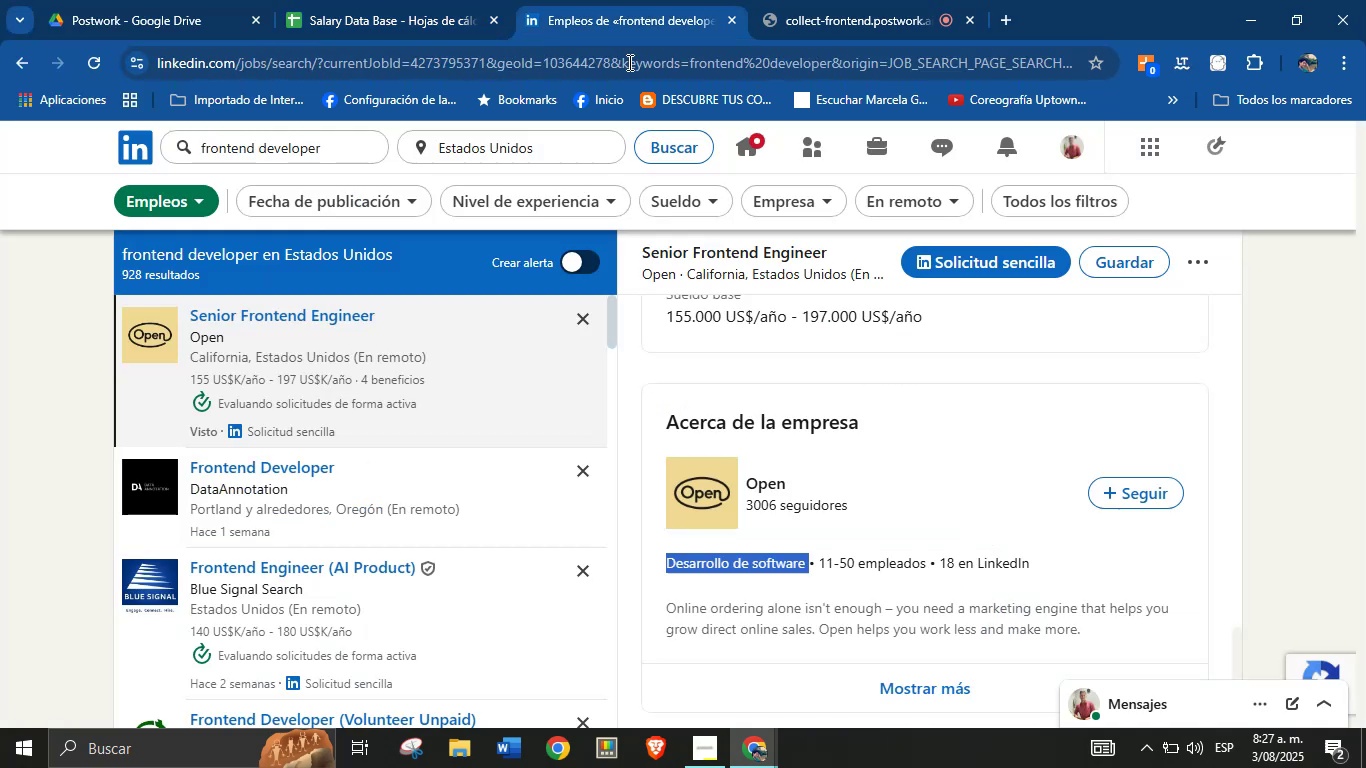 
scroll: coordinate [777, 487], scroll_direction: up, amount: 9.0
 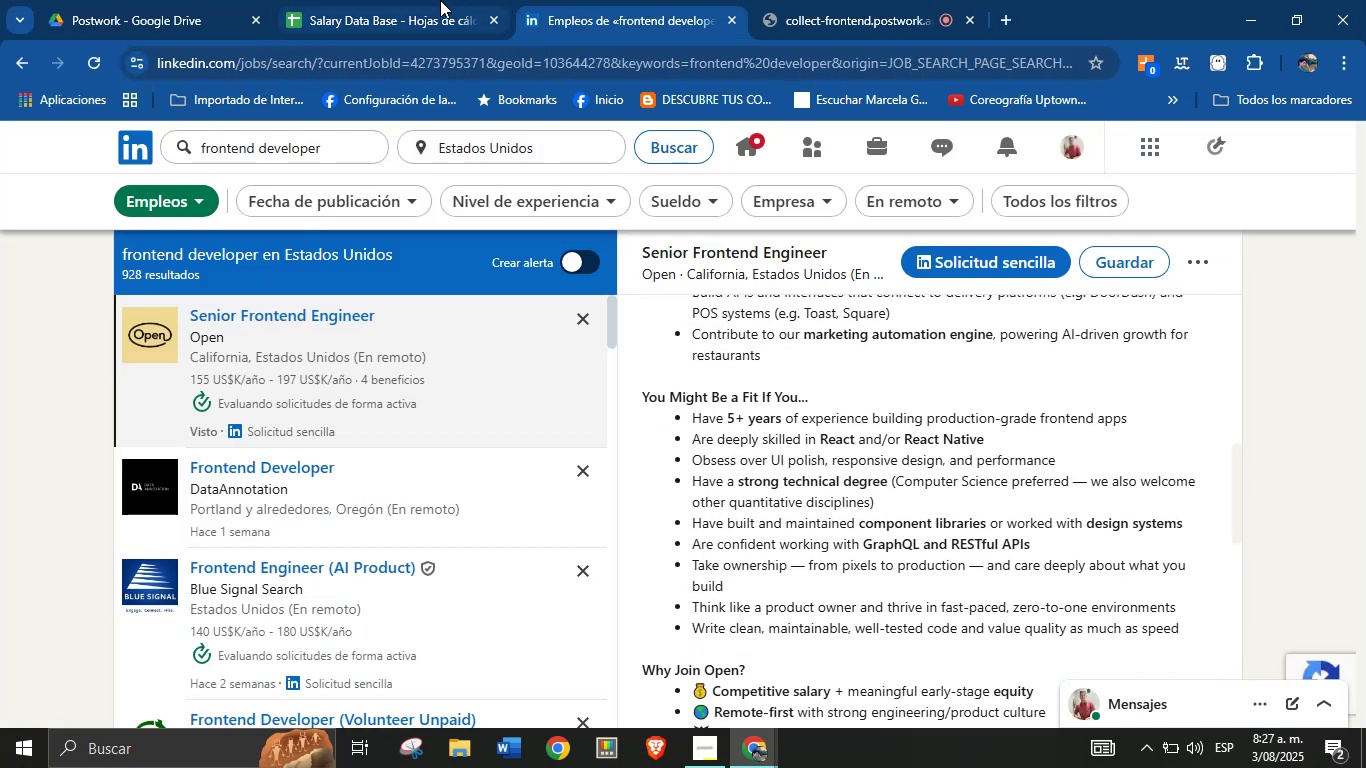 
left_click([340, 0])
 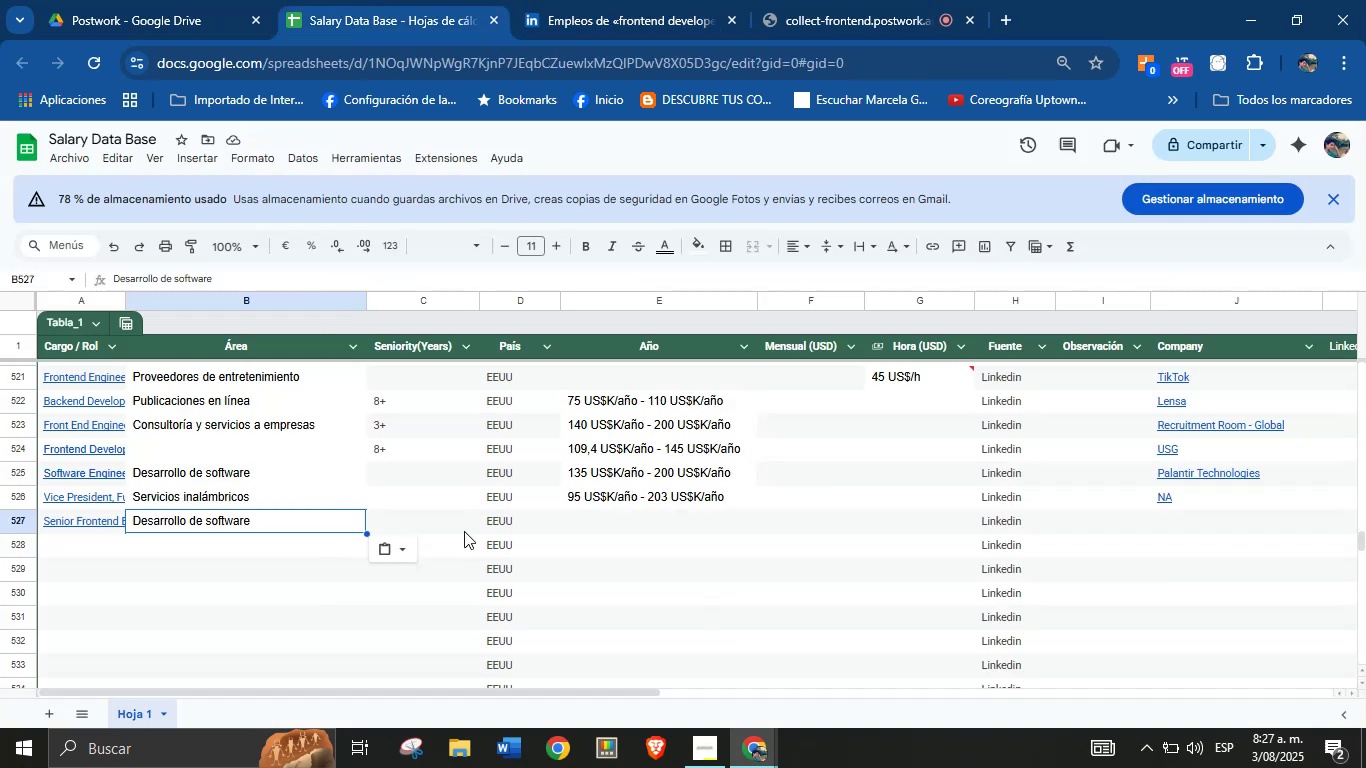 
left_click([443, 524])
 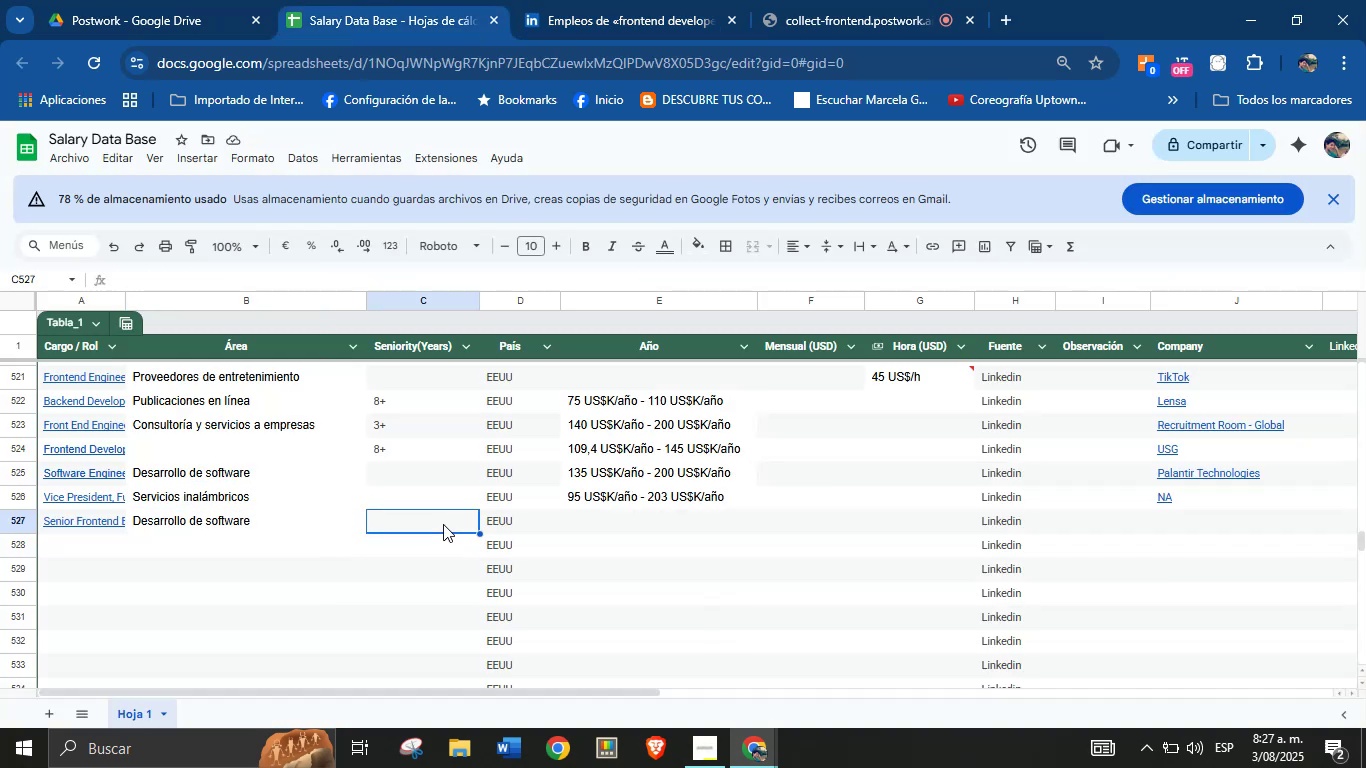 
key(5)
 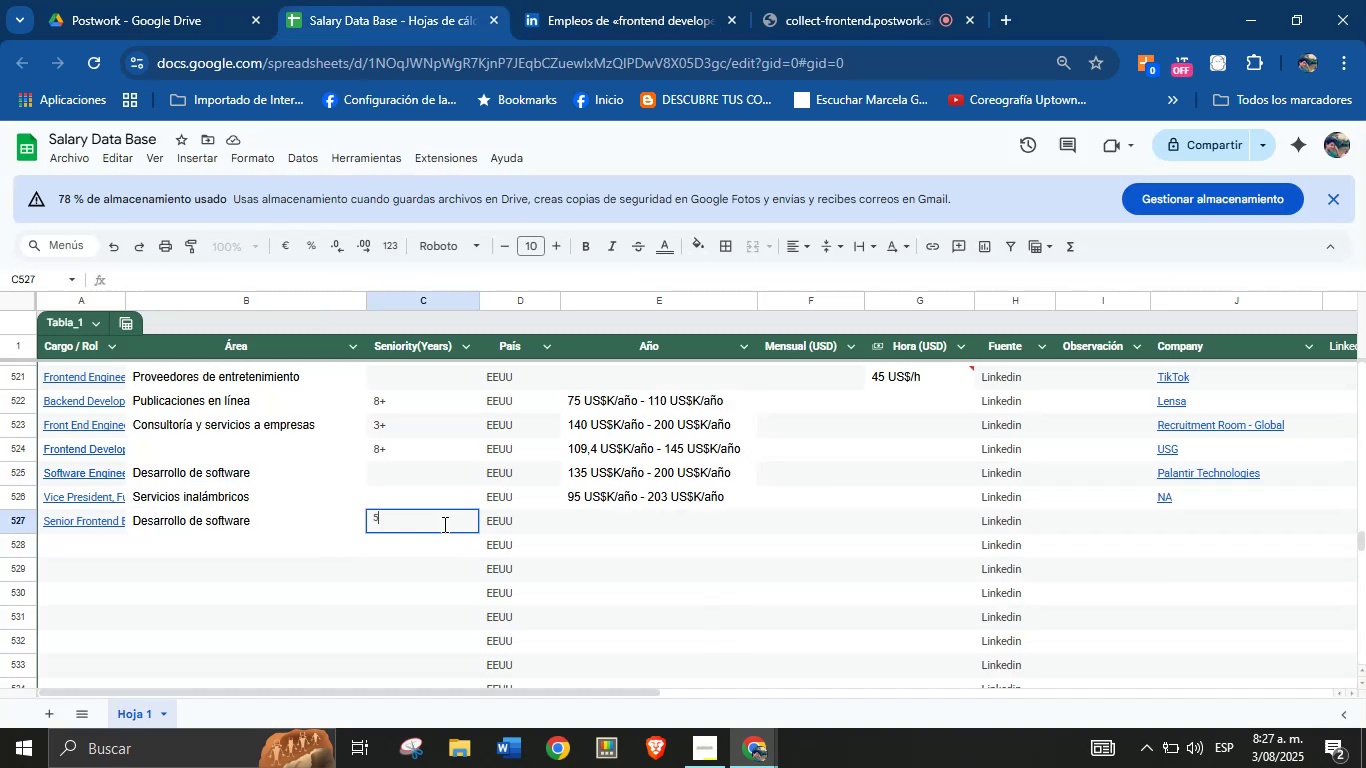 
key(Equal)
 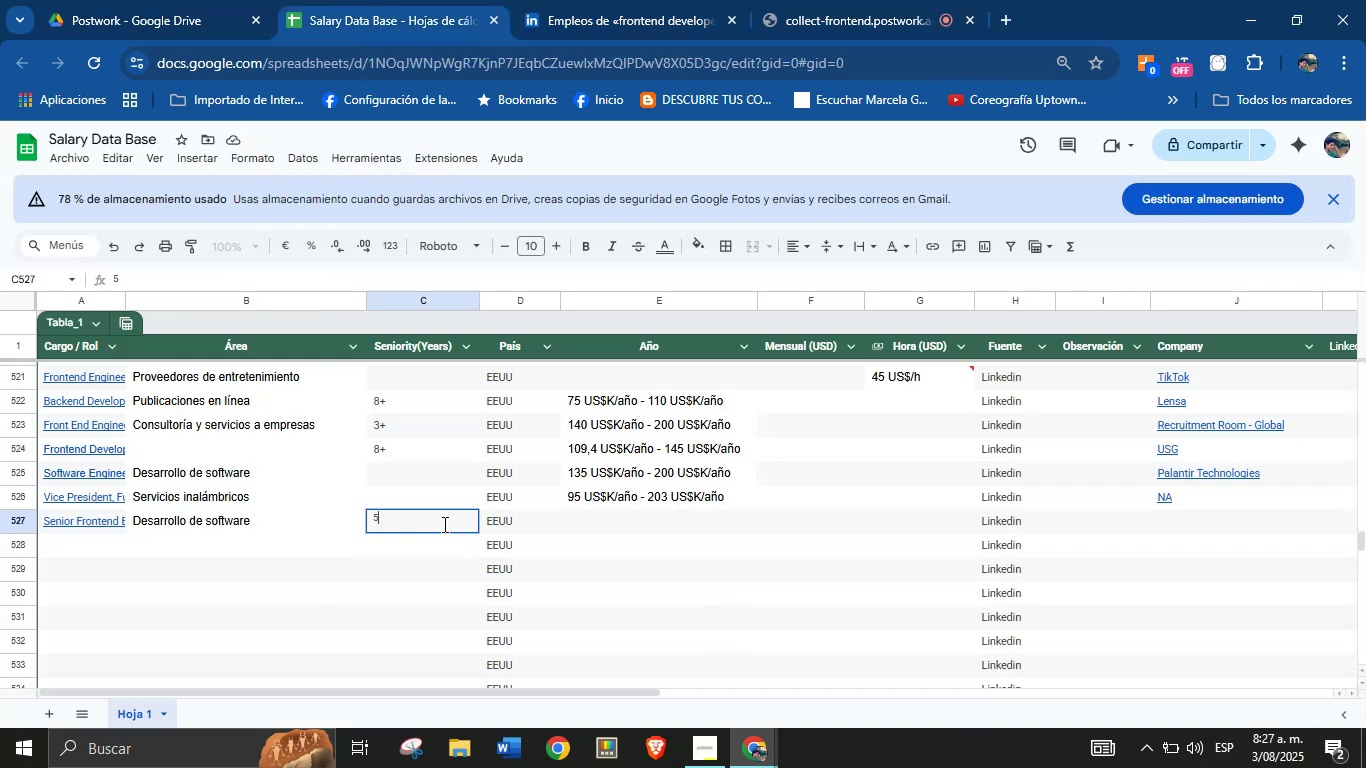 
key(Enter)
 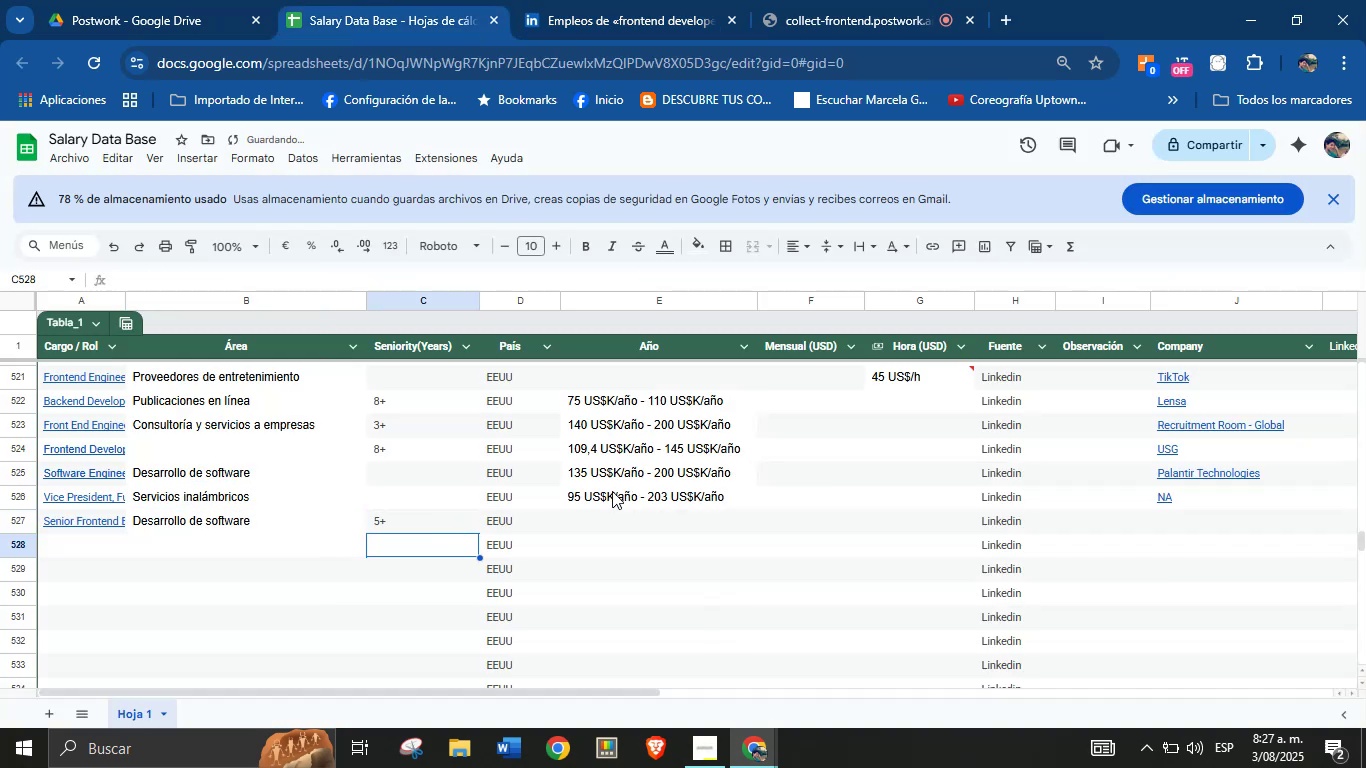 
left_click([640, 530])
 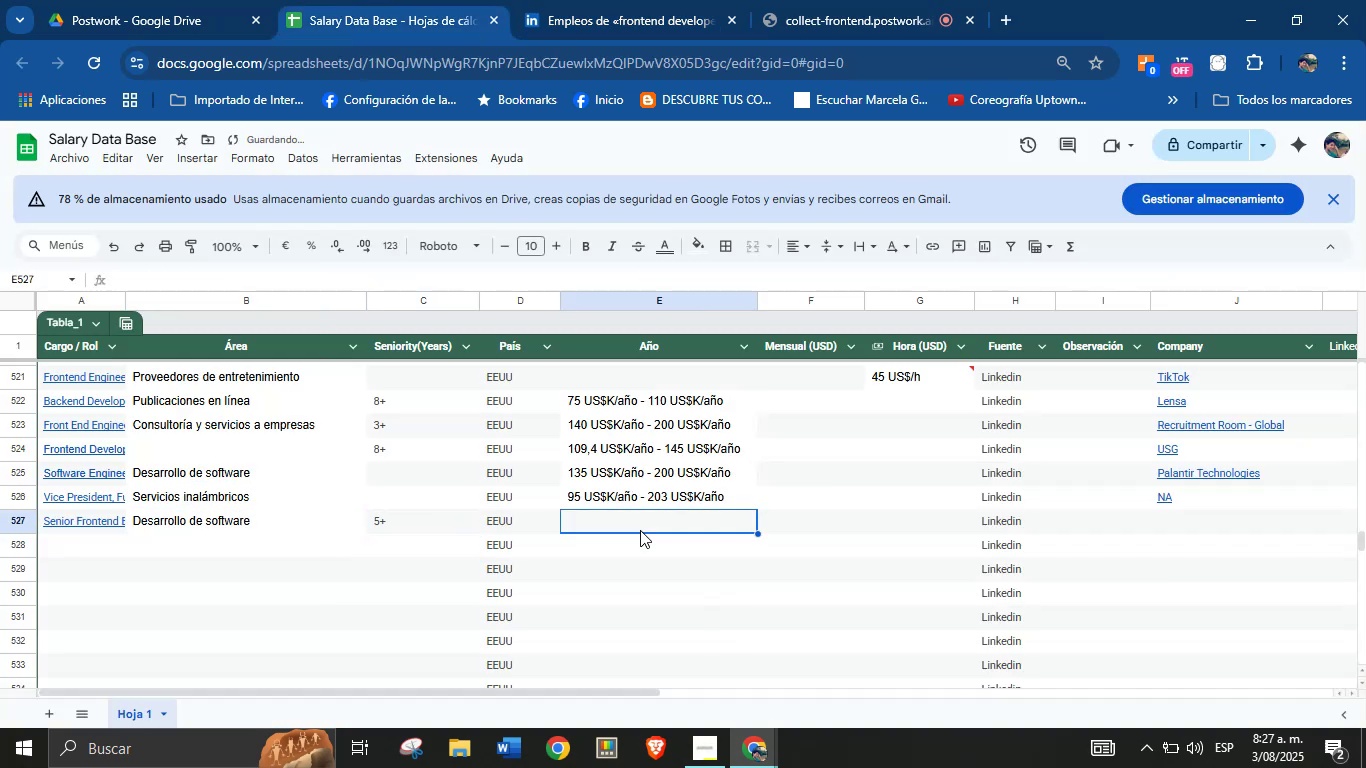 
key(Meta+MetaLeft)
 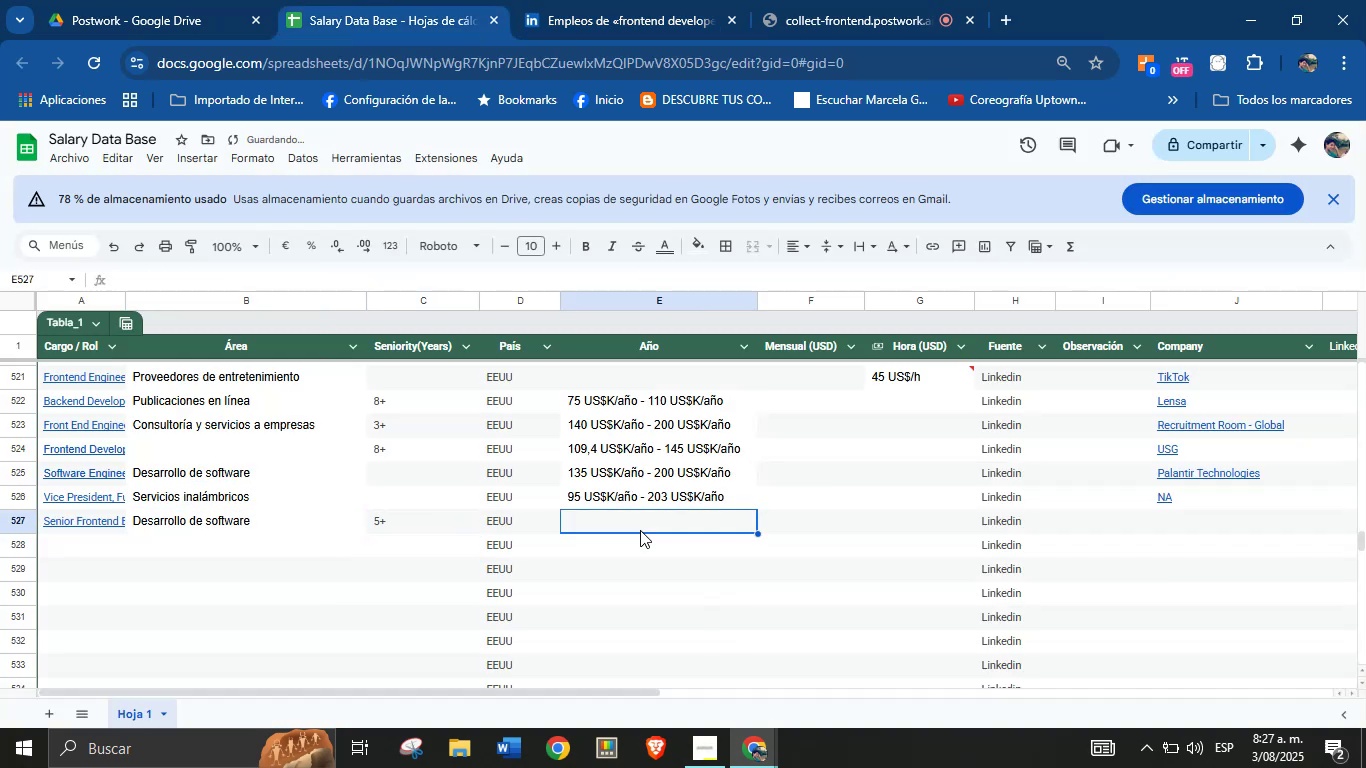 
key(Meta+MetaLeft)
 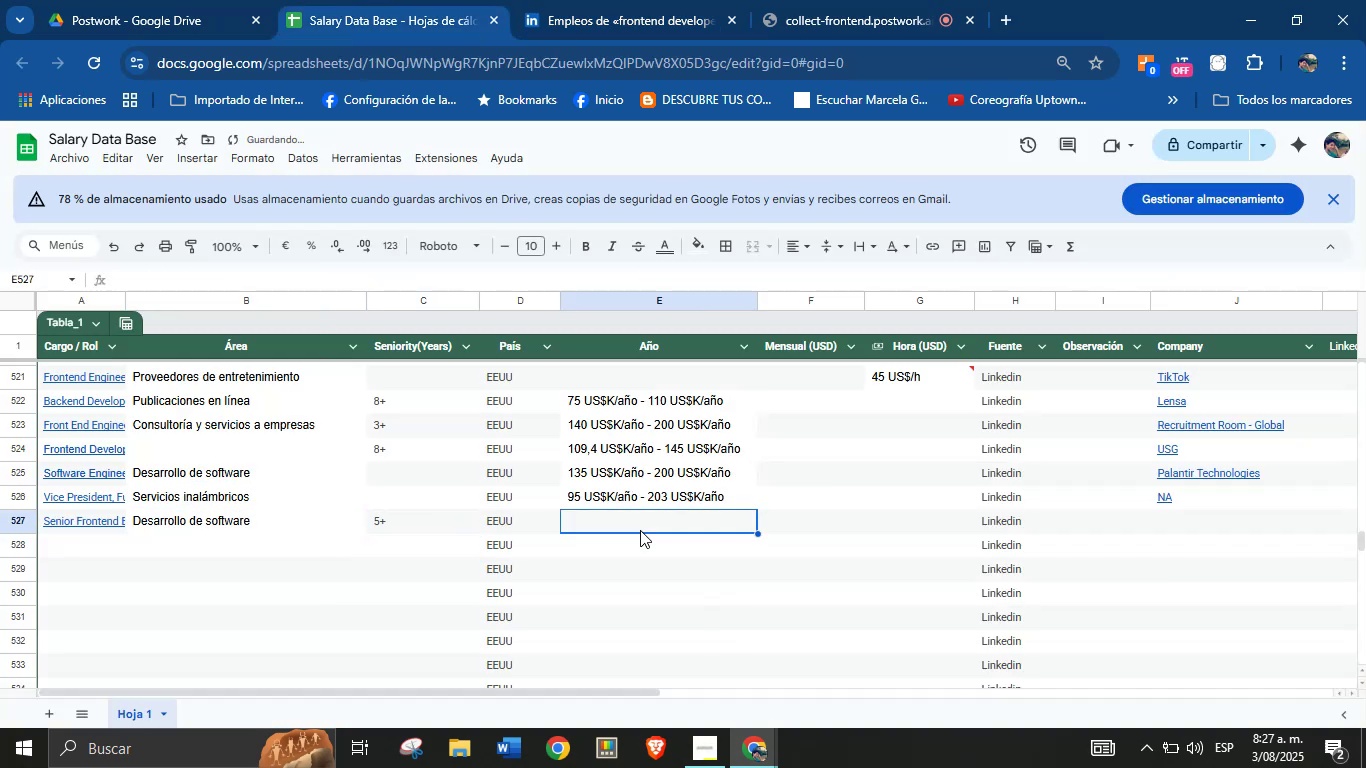 
key(Meta+V)
 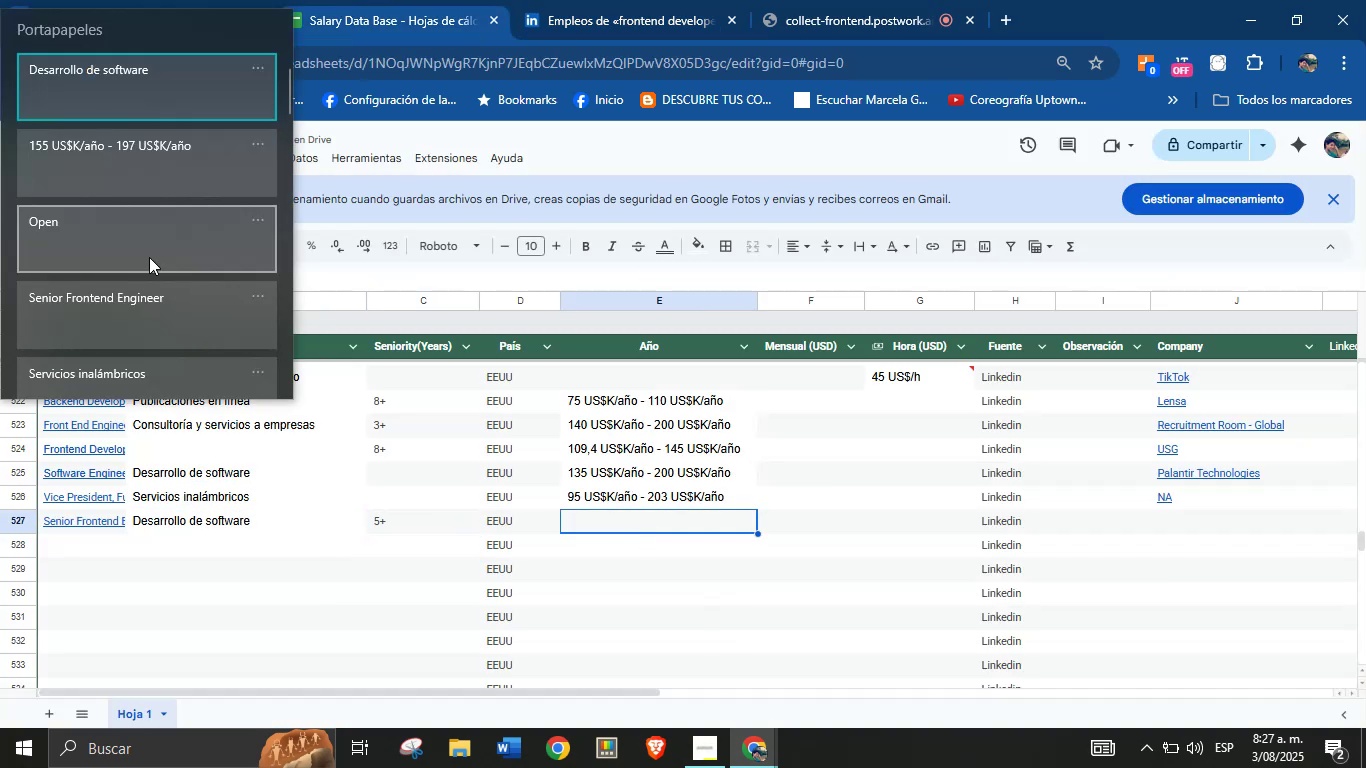 
left_click([155, 172])
 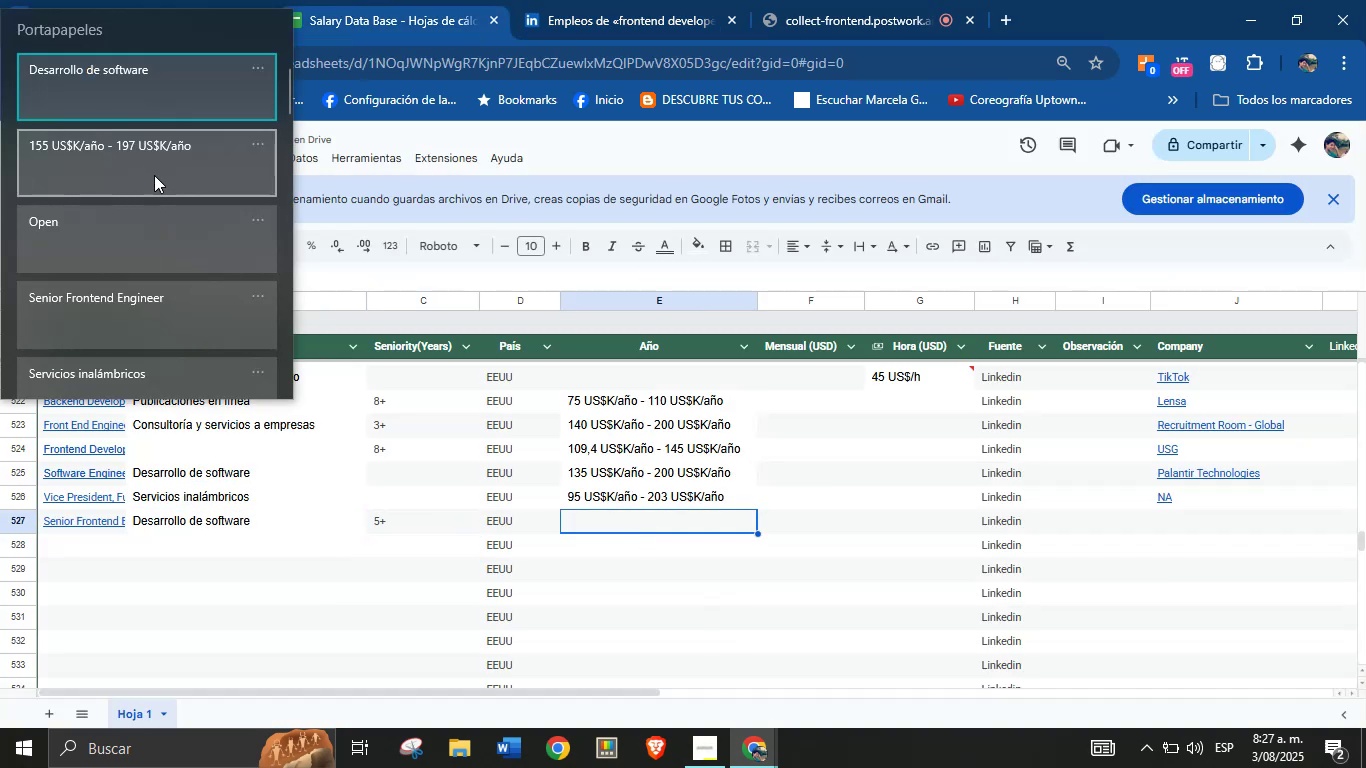 
key(Control+ControlLeft)
 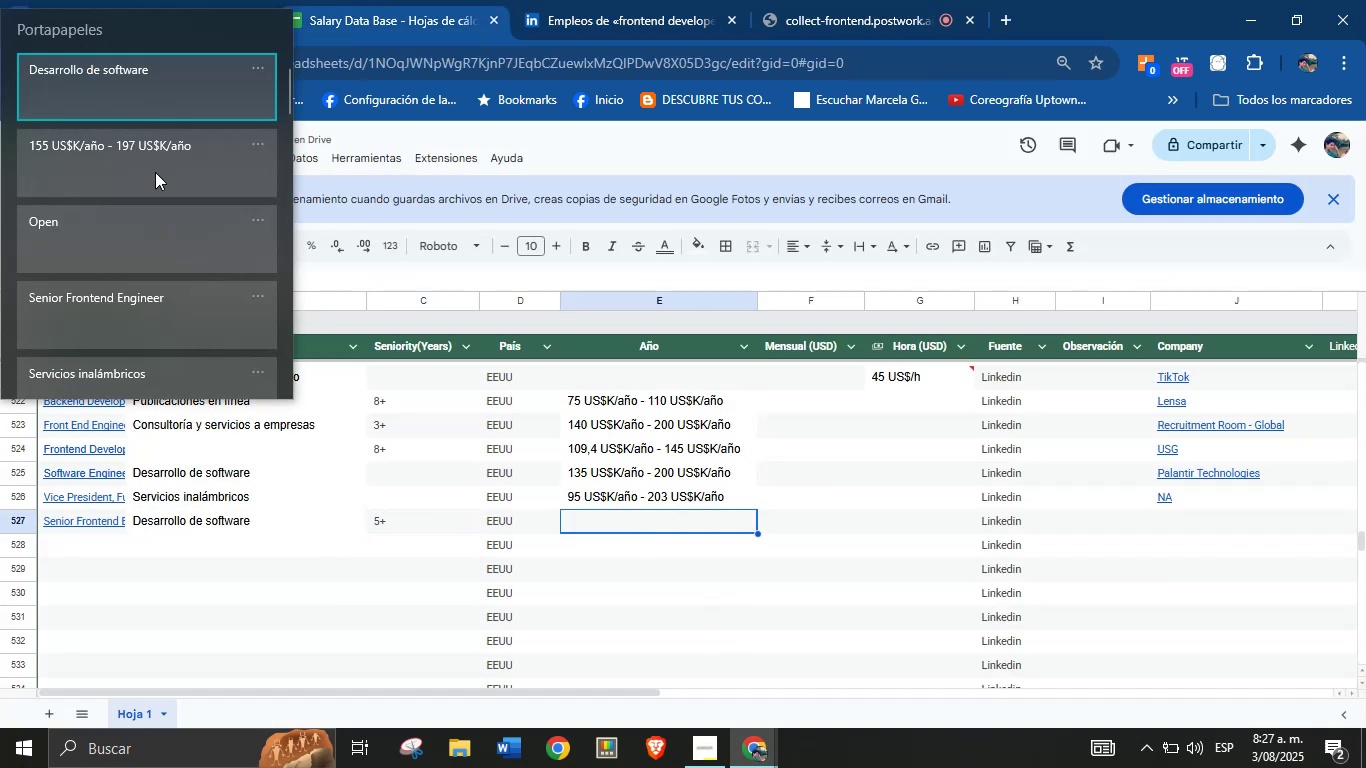 
key(Control+V)
 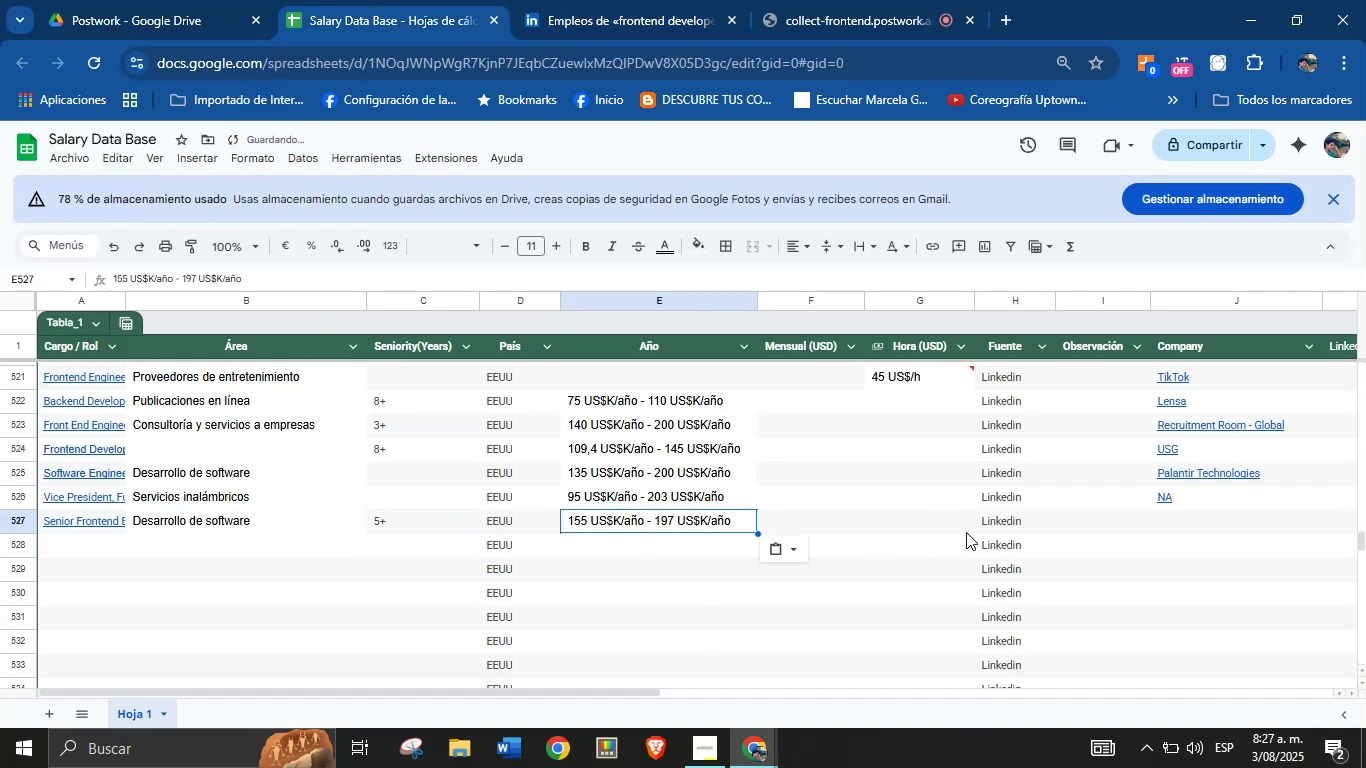 
left_click([1149, 524])
 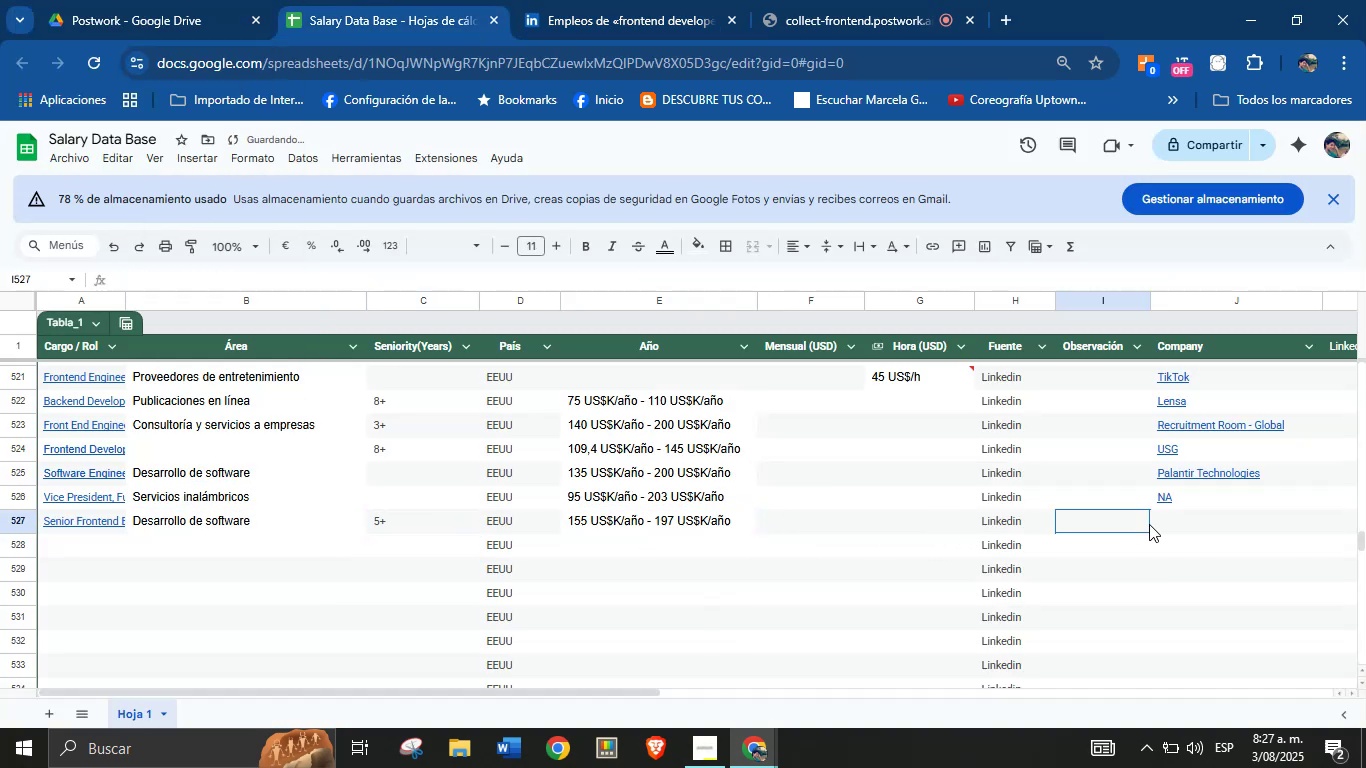 
key(Meta+MetaLeft)
 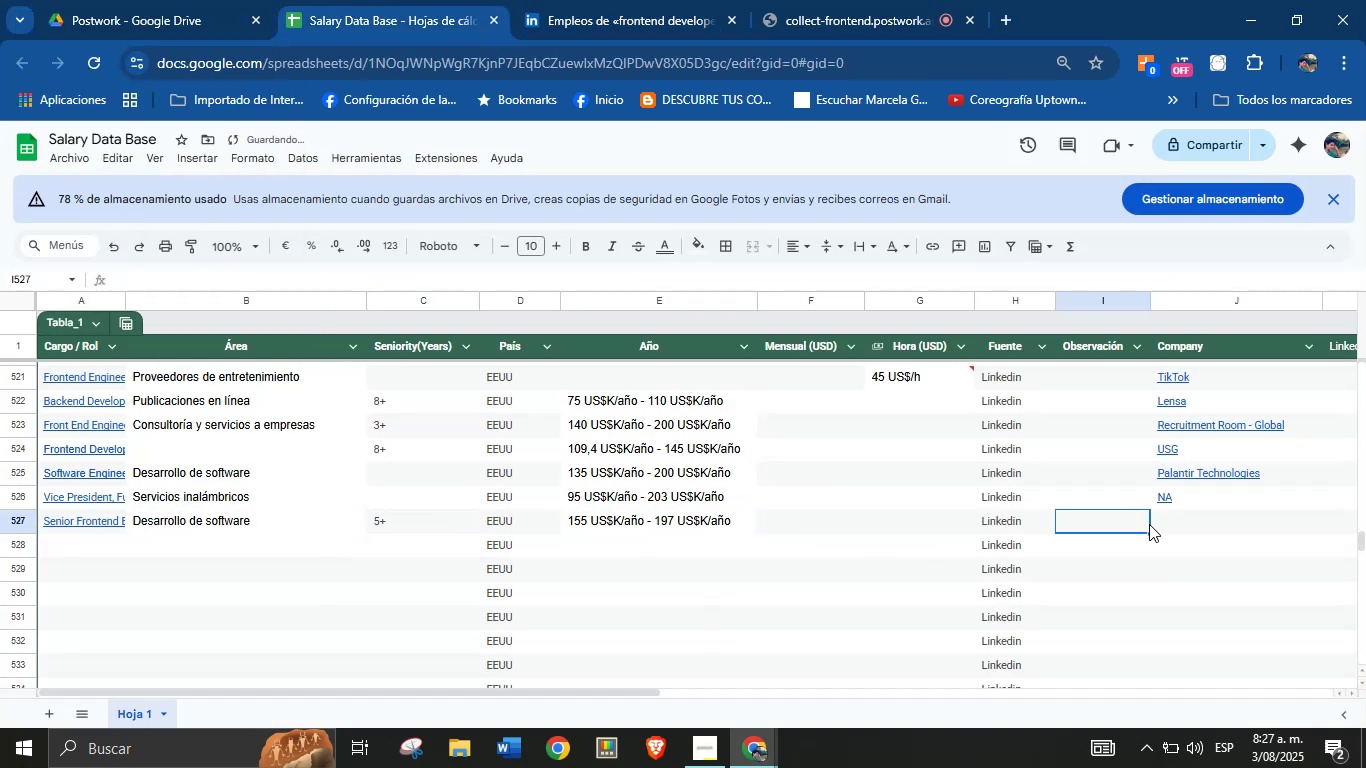 
key(Meta+V)
 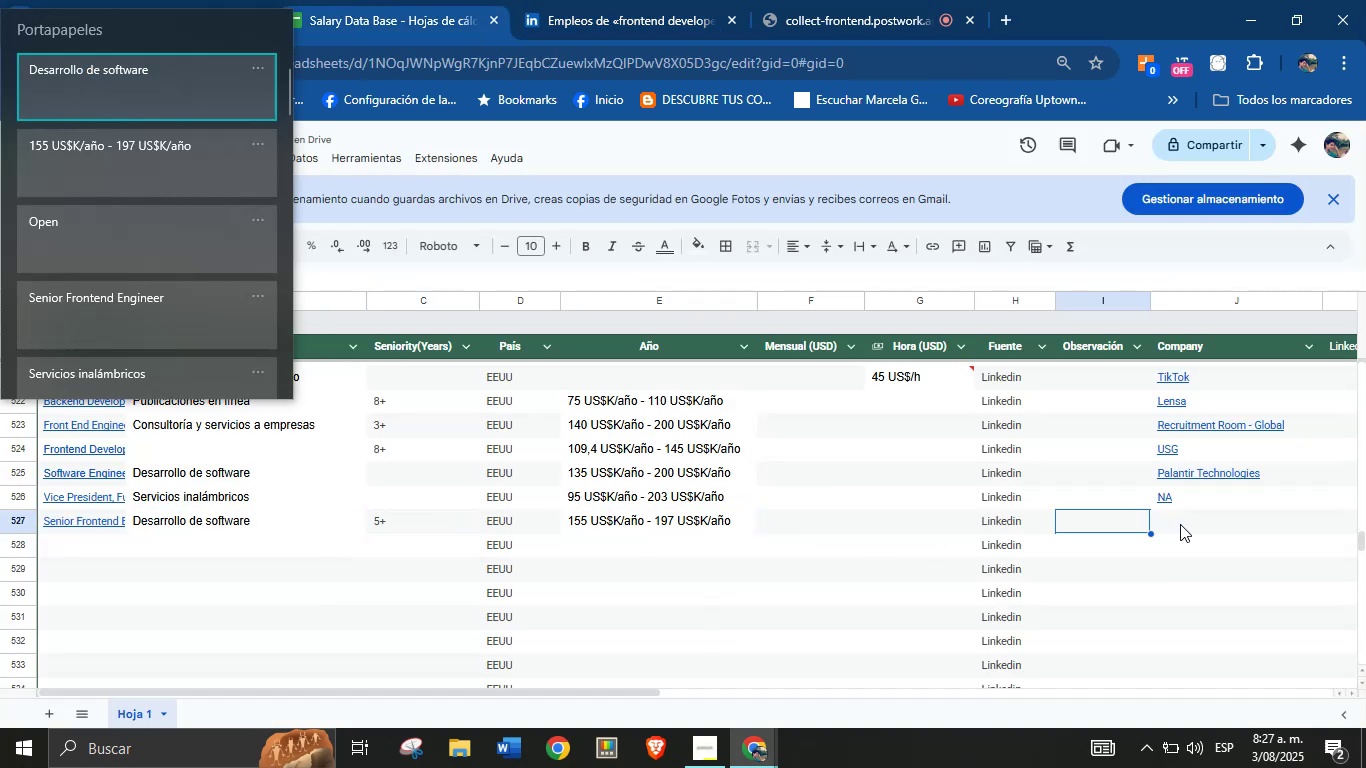 
key(Meta+MetaLeft)
 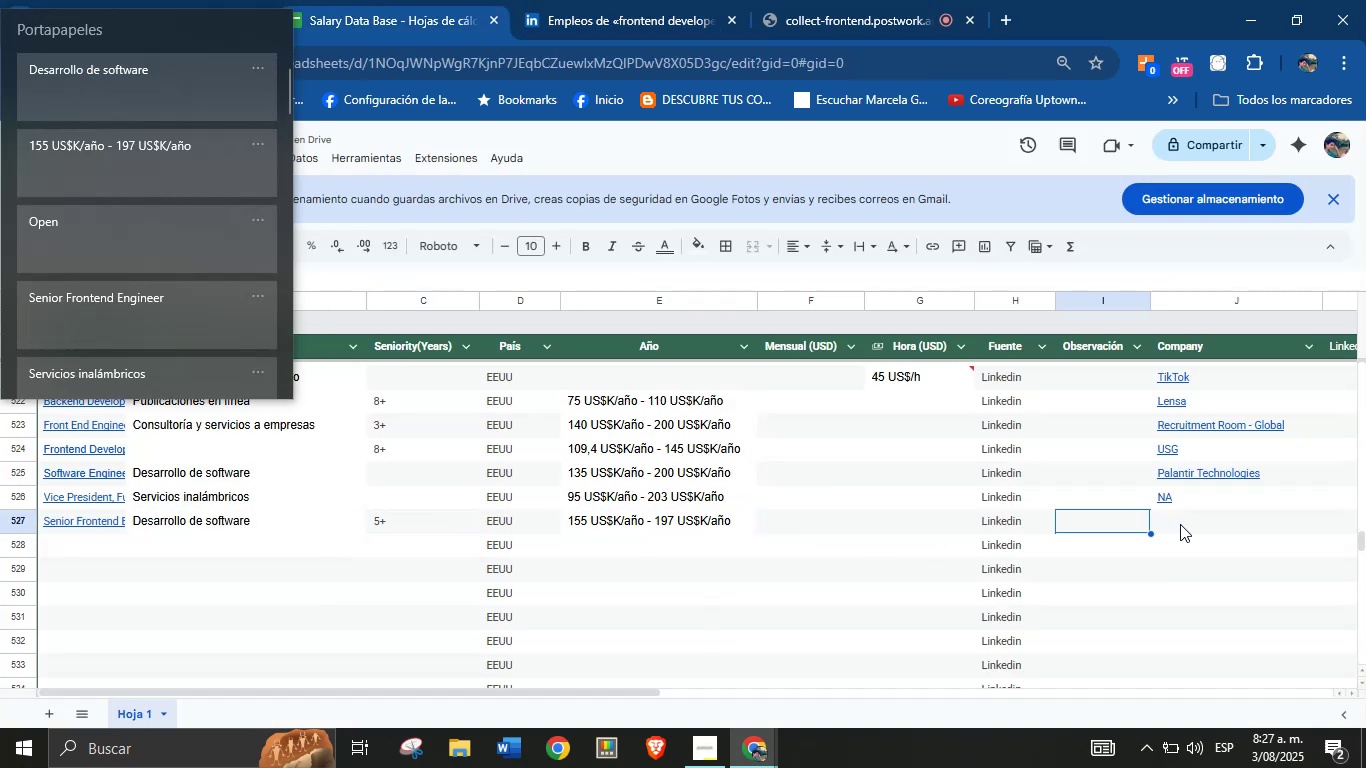 
double_click([1180, 524])
 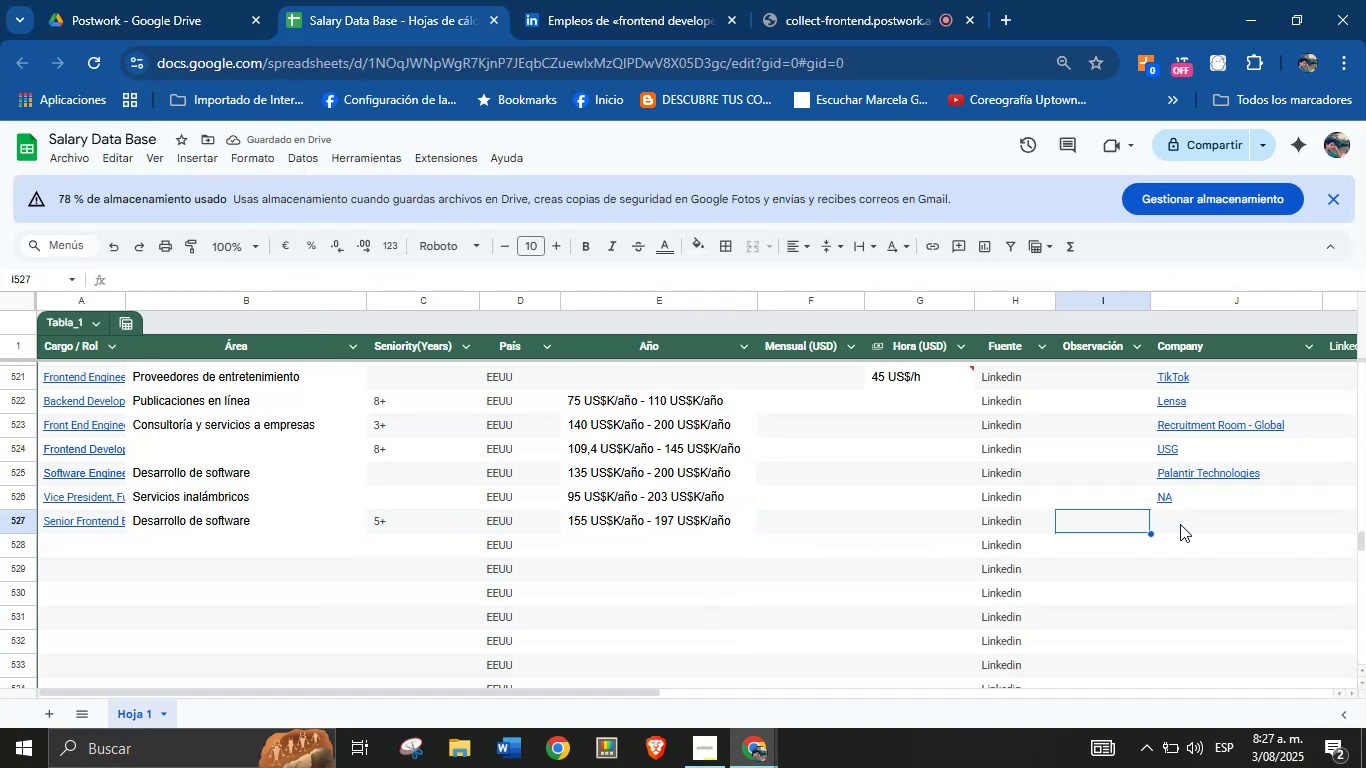 
key(Meta+MetaLeft)
 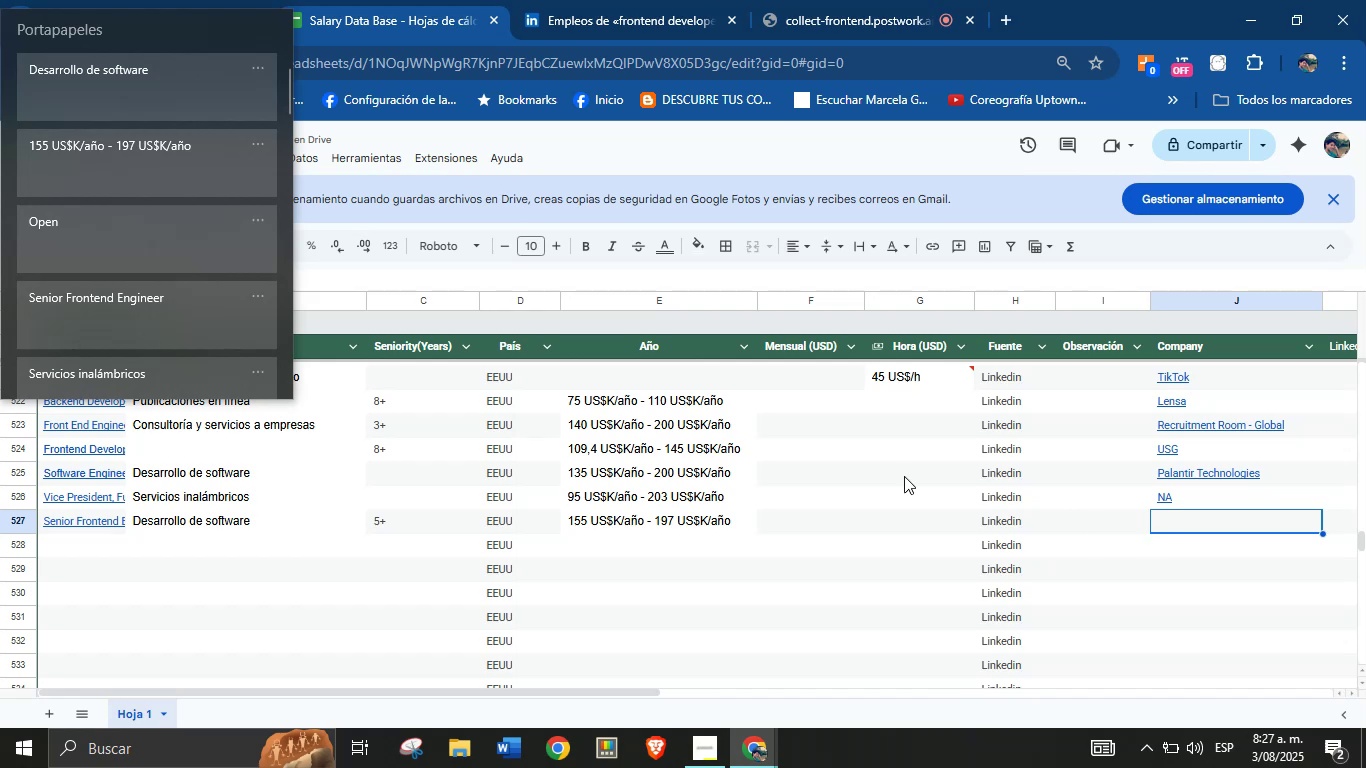 
key(Meta+MetaLeft)
 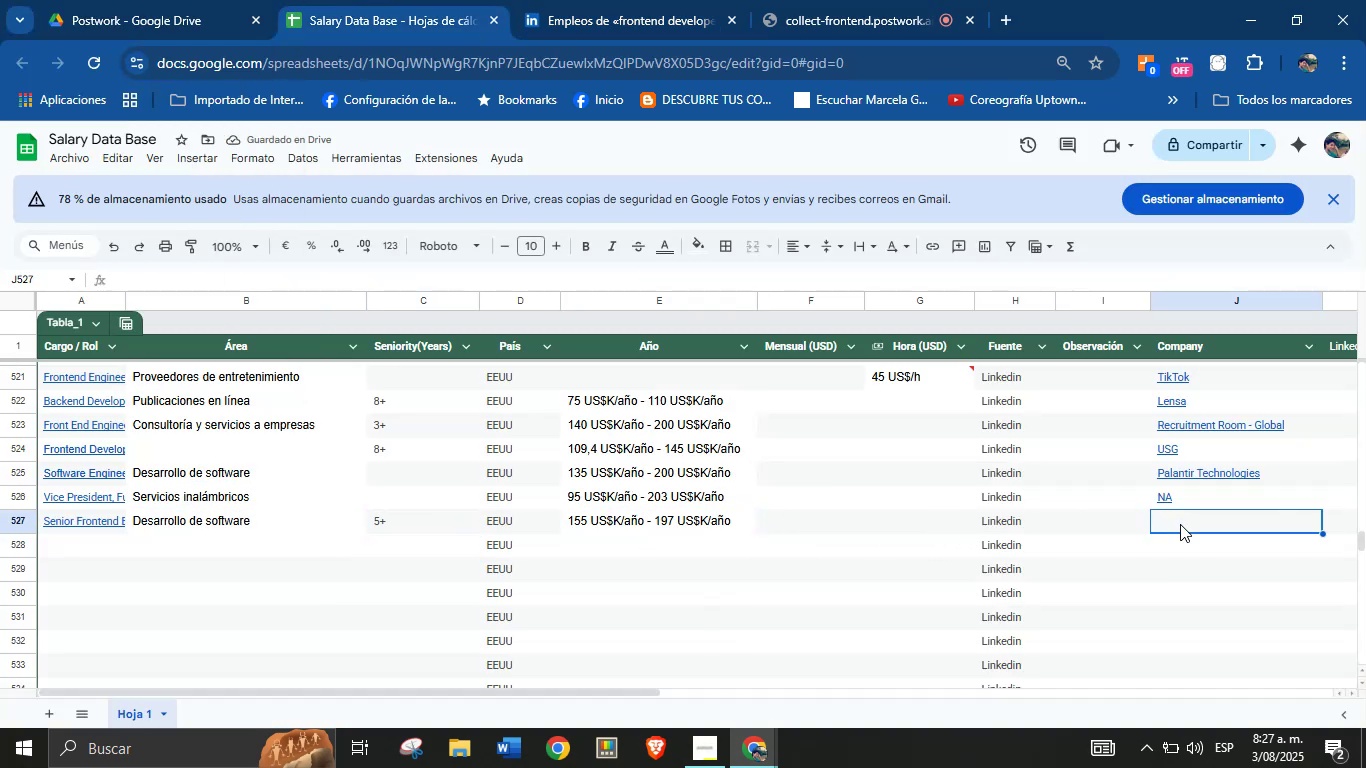 
key(Meta+V)
 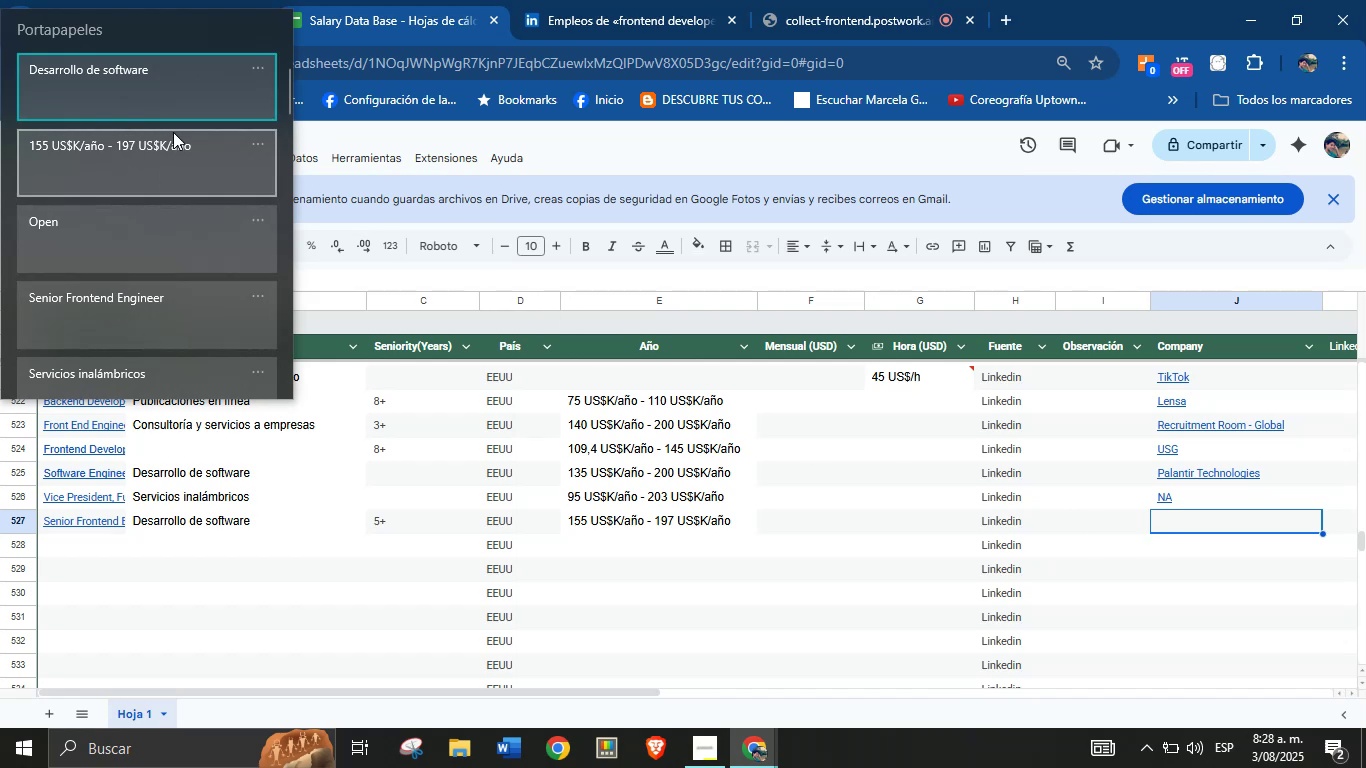 
left_click([166, 239])
 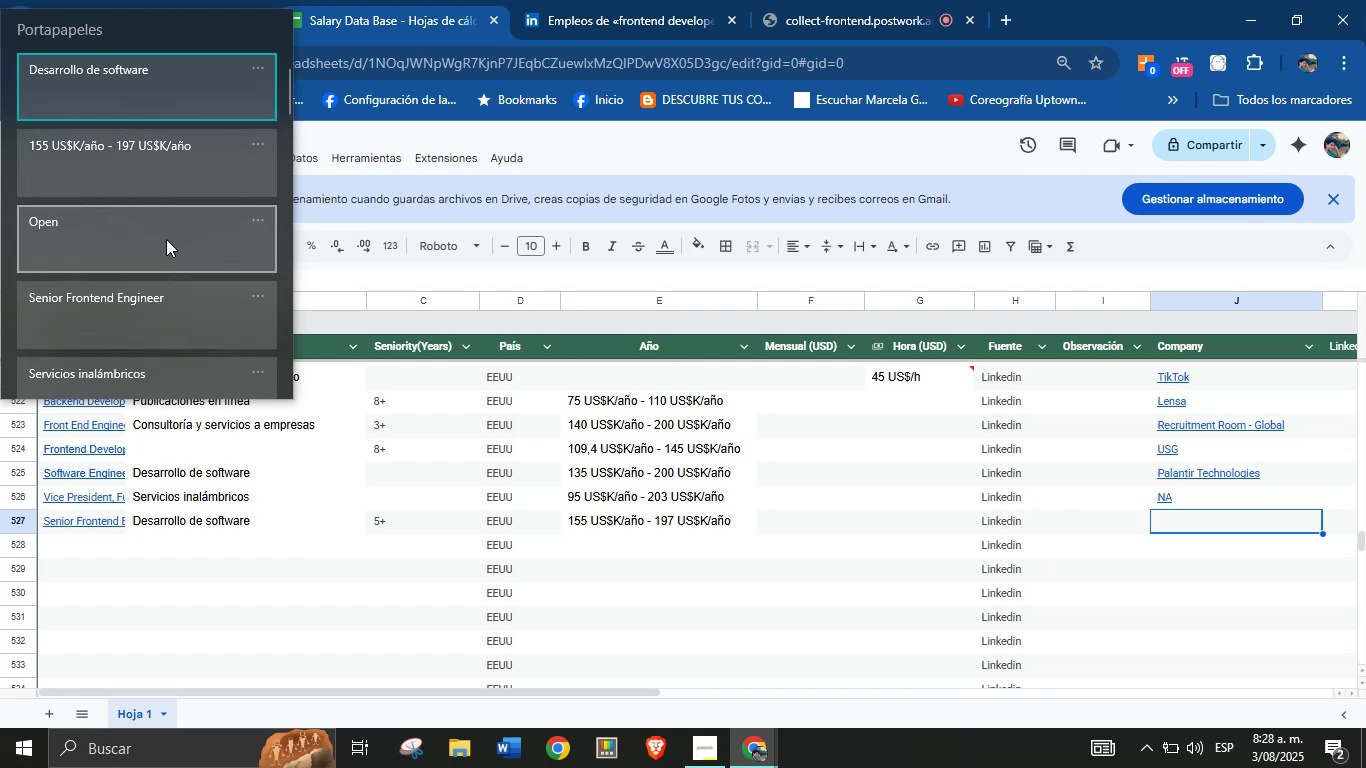 
key(Control+ControlLeft)
 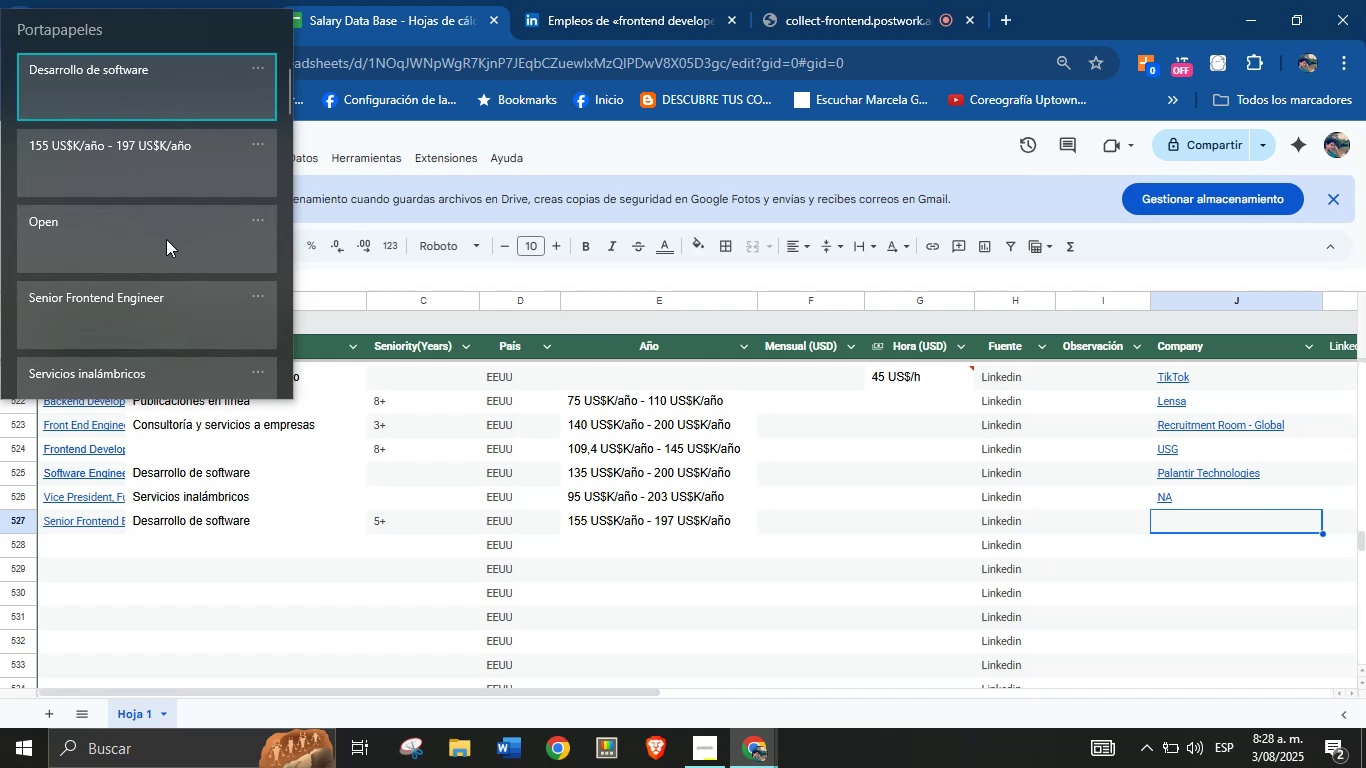 
key(Control+V)
 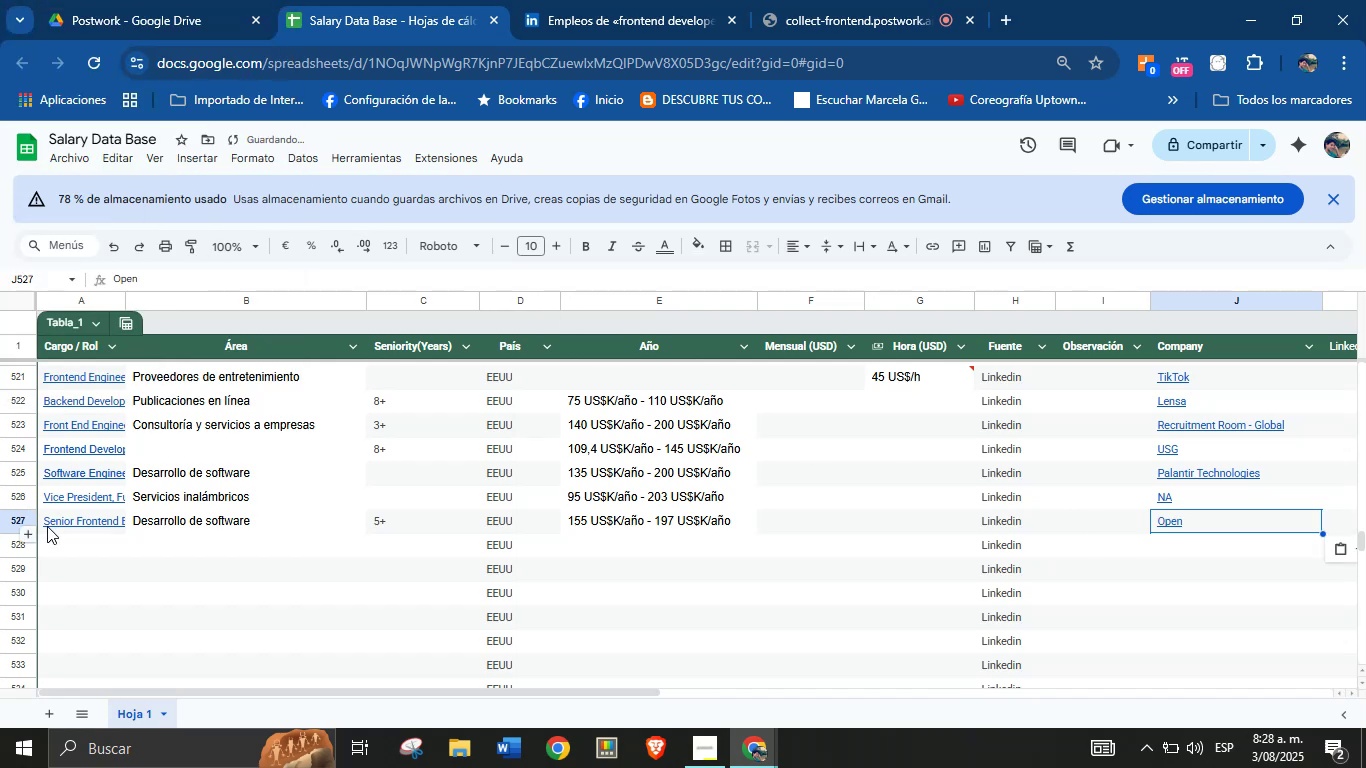 
left_click([68, 543])
 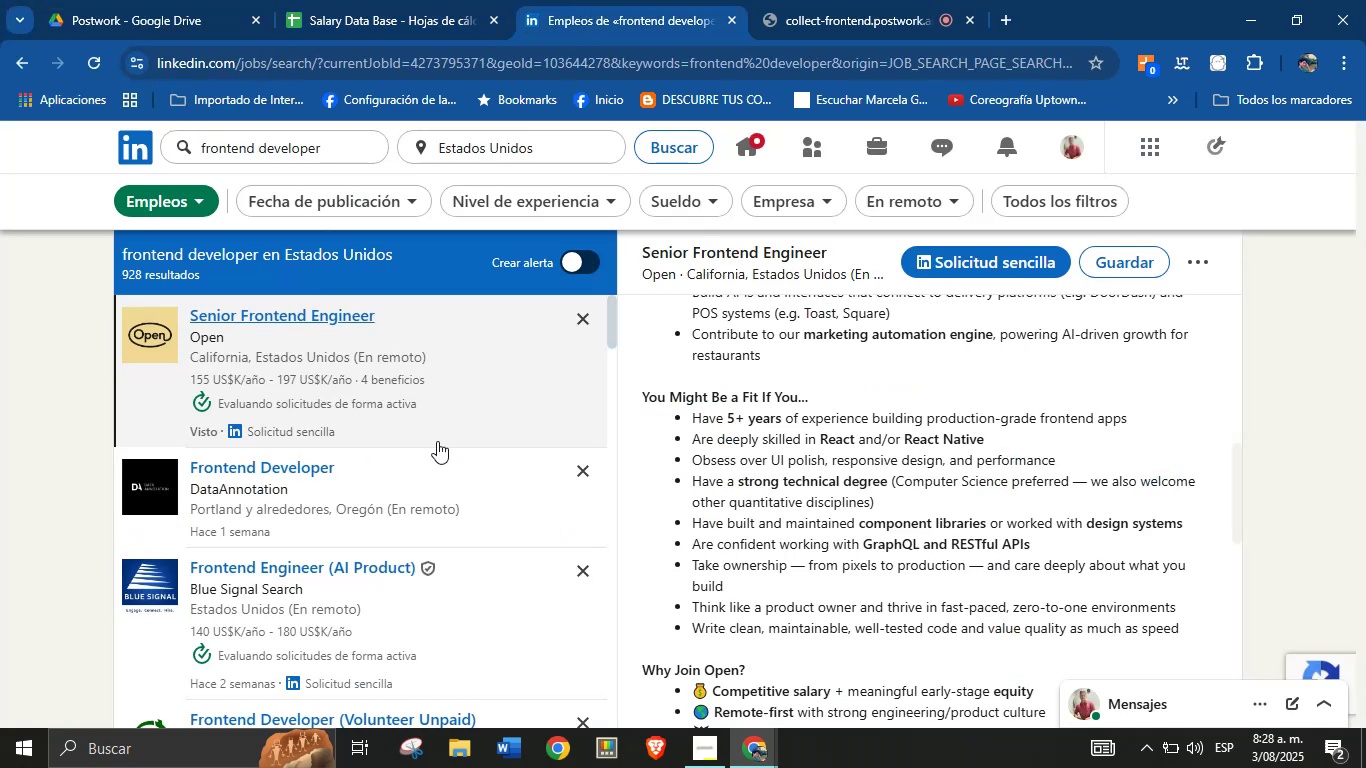 
scroll: coordinate [407, 552], scroll_direction: down, amount: 1.0
 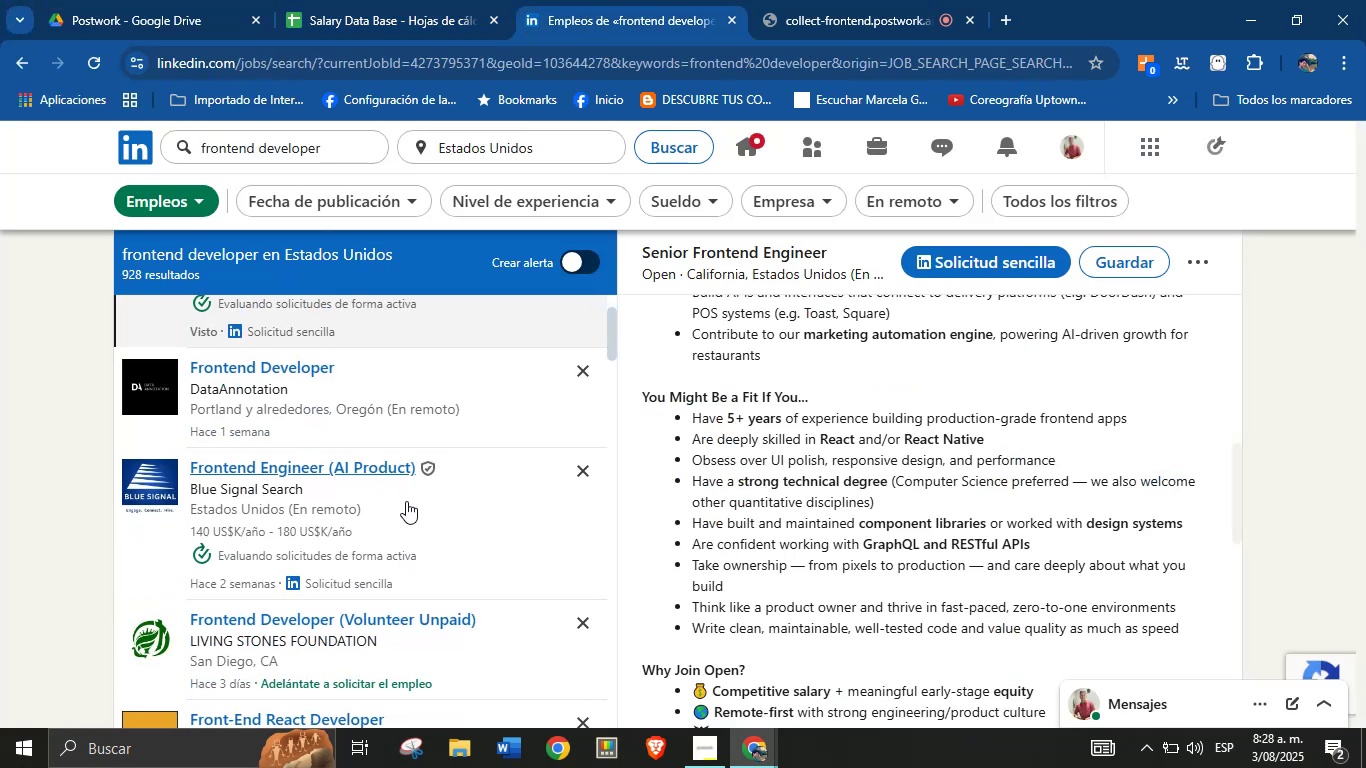 
left_click([405, 503])
 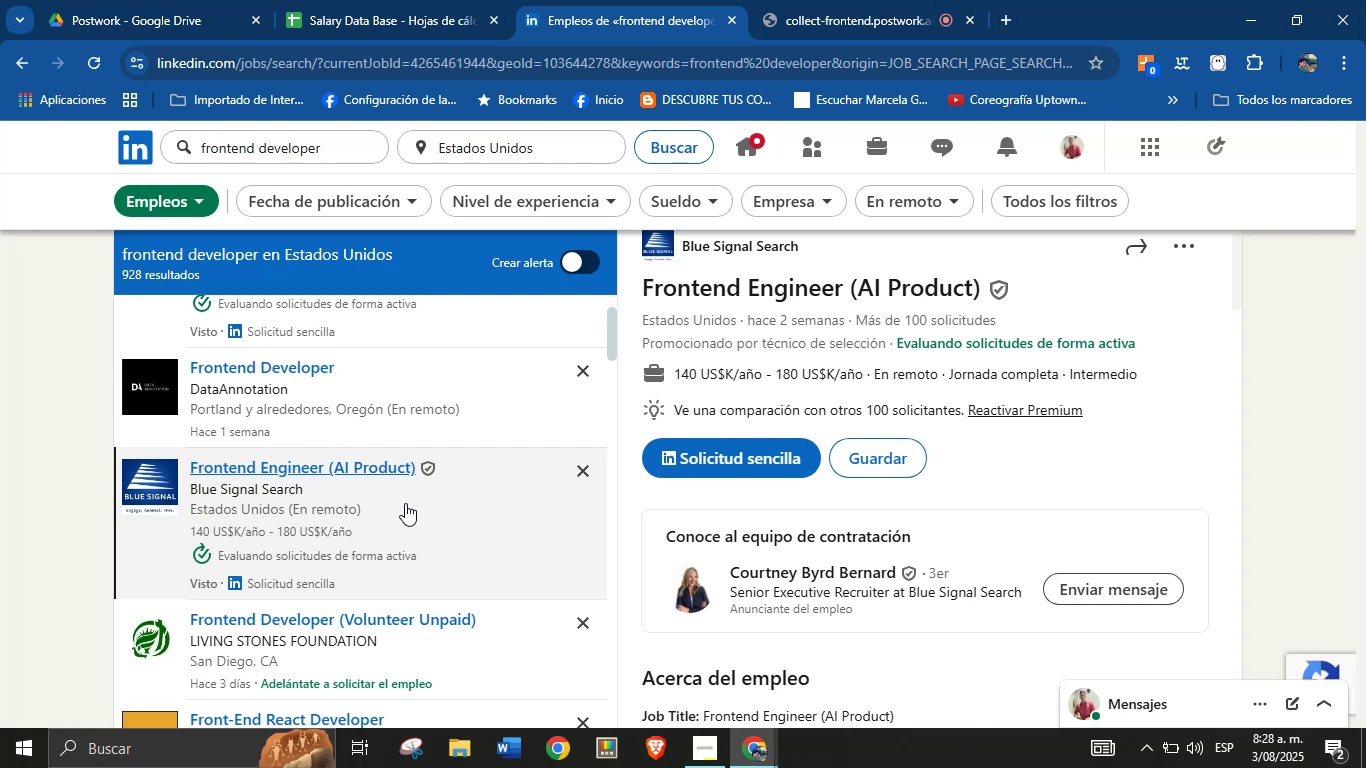 
wait(25.23)
 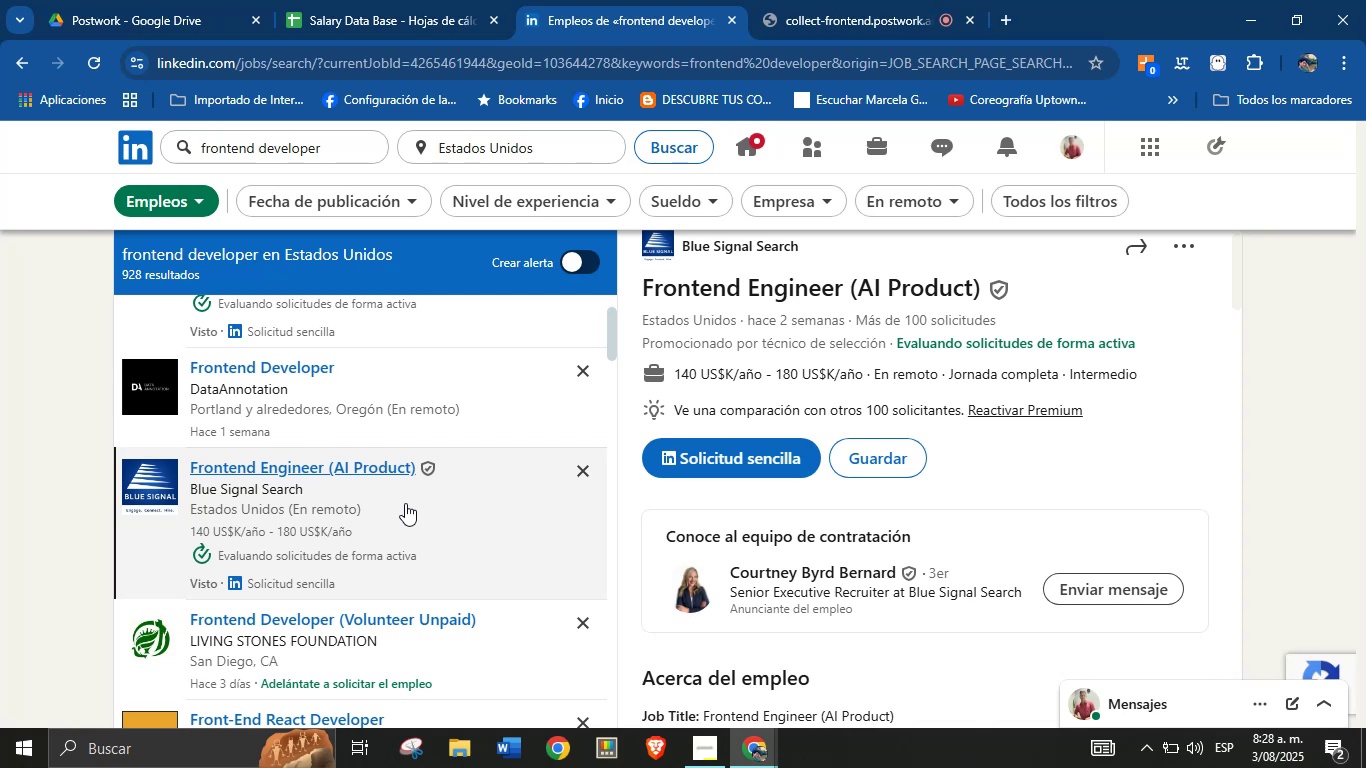 
scroll: coordinate [733, 423], scroll_direction: up, amount: 2.0
 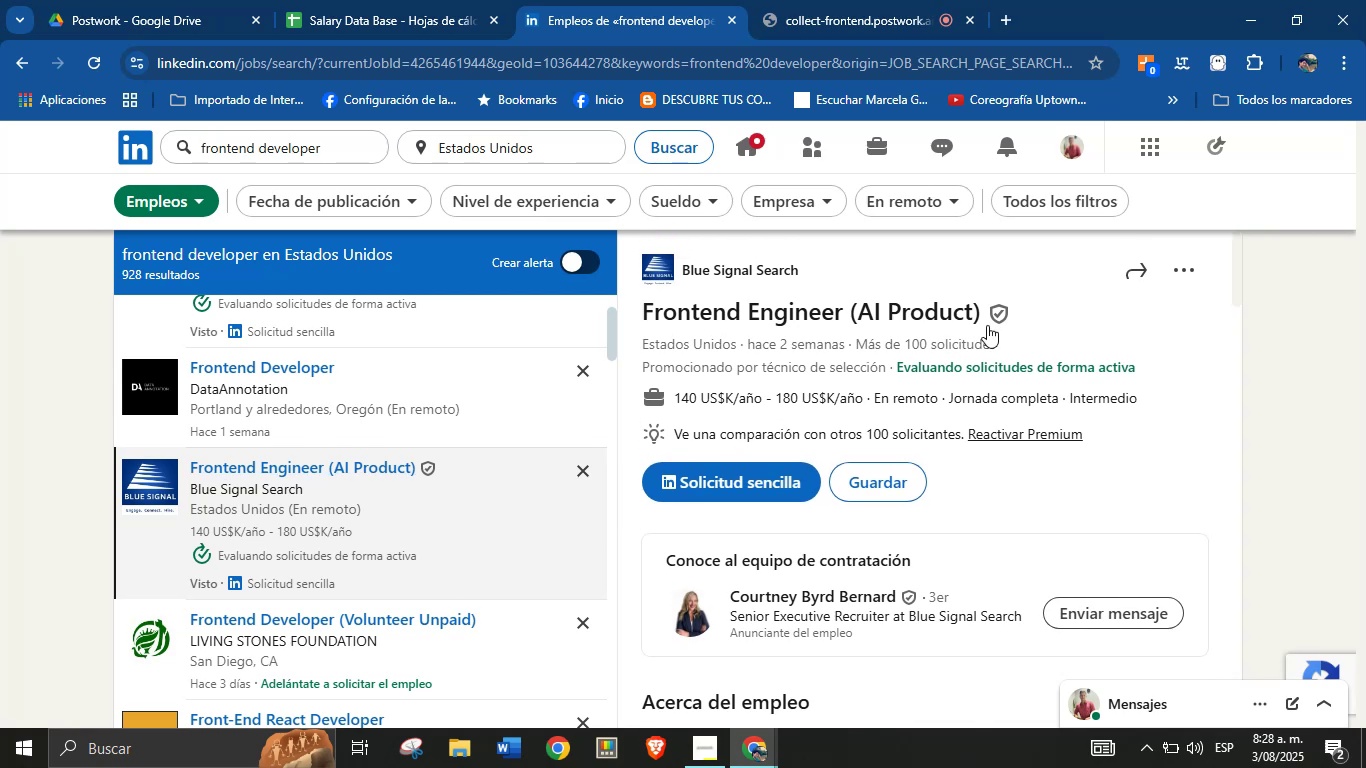 
left_click_drag(start_coordinate=[986, 321], to_coordinate=[643, 320])
 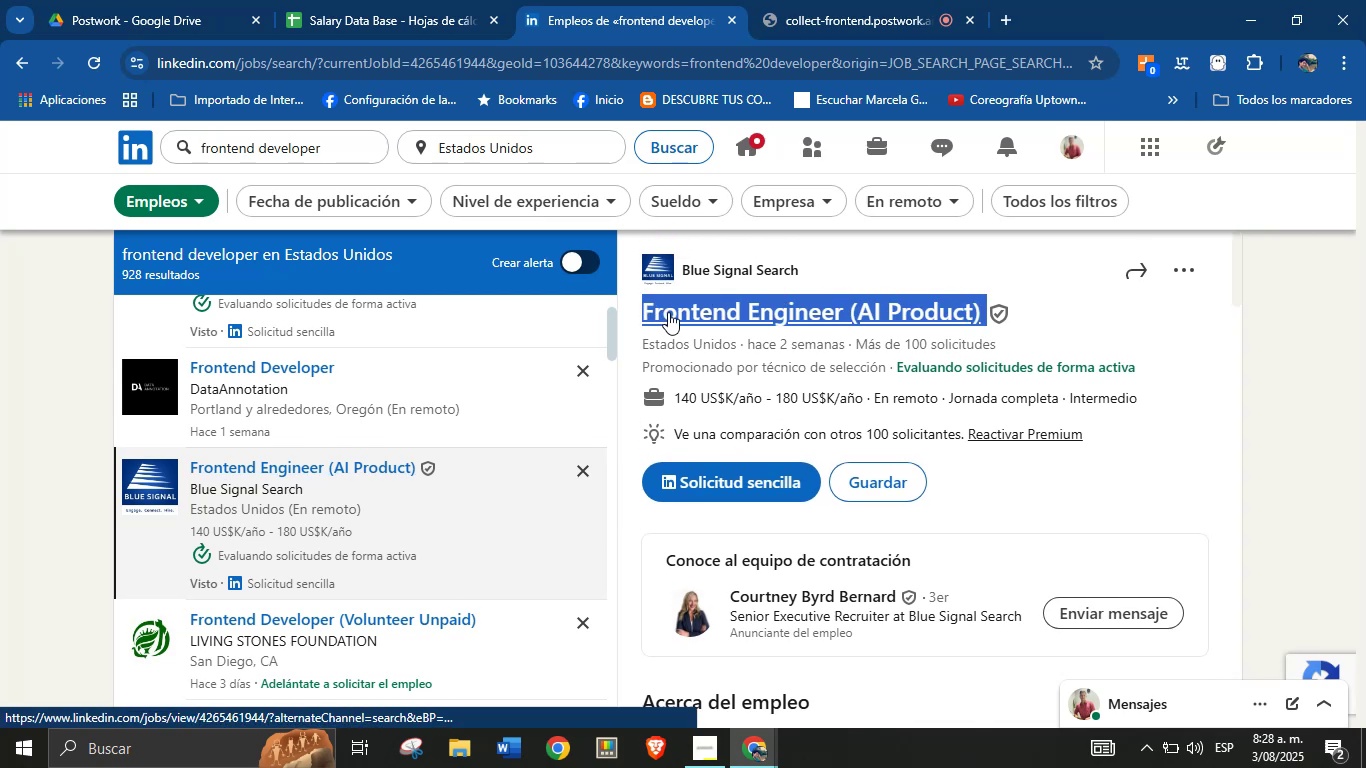 
key(Alt+AltLeft)
 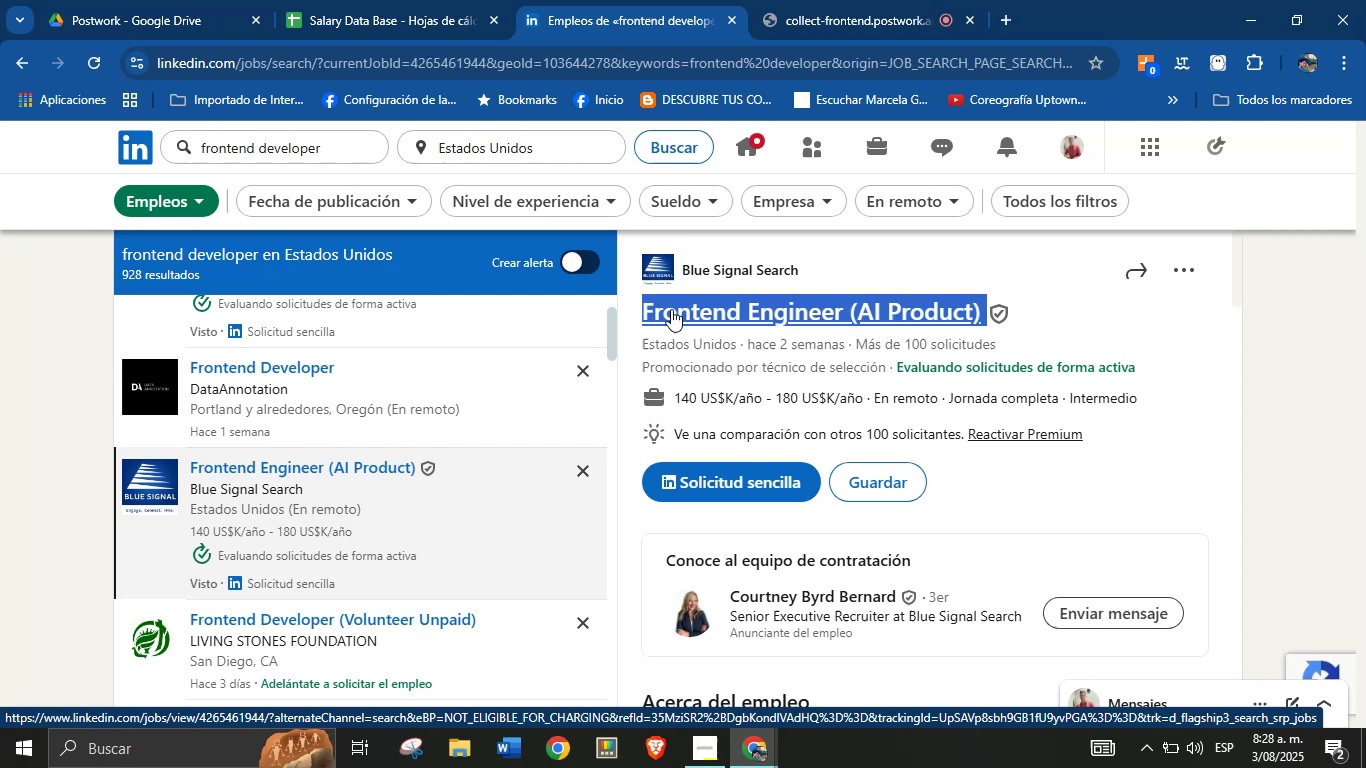 
key(Alt+Control+ControlLeft)
 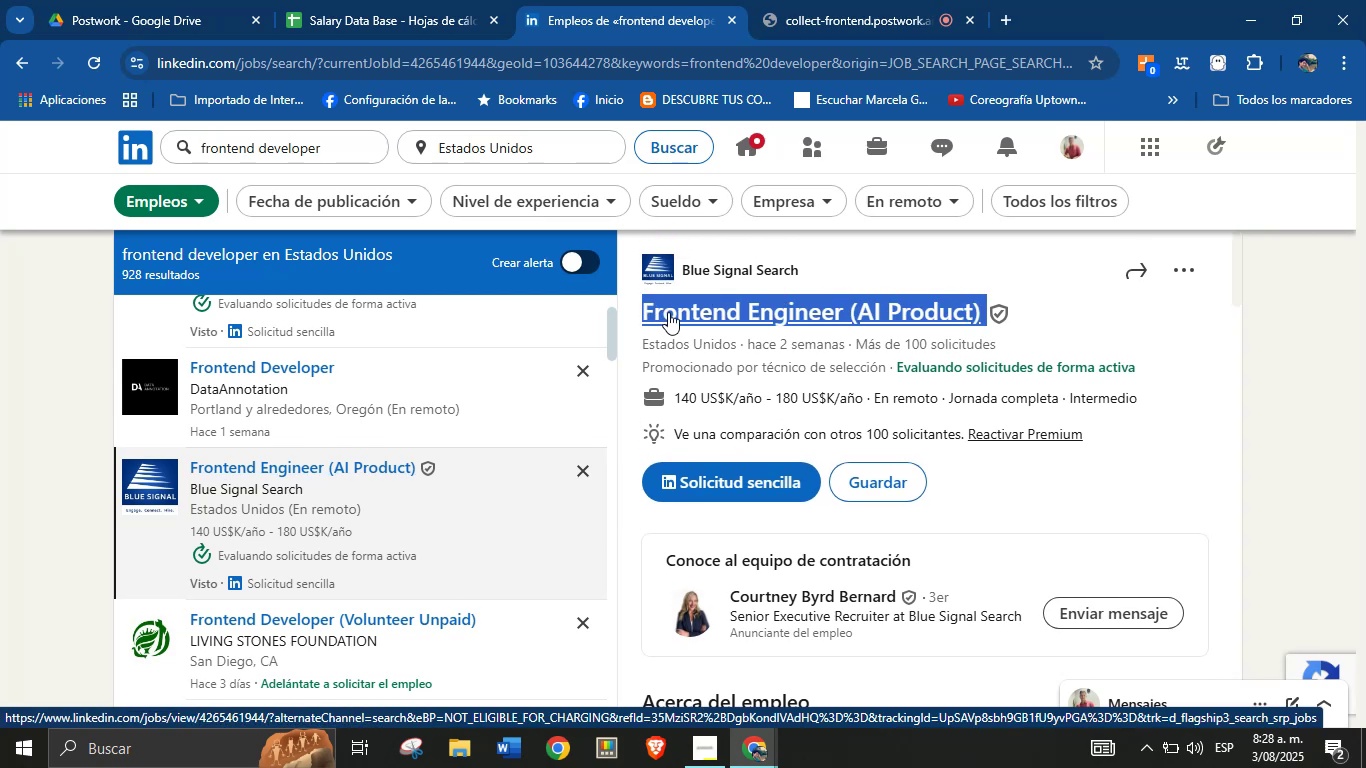 
key(Alt+Control+C)
 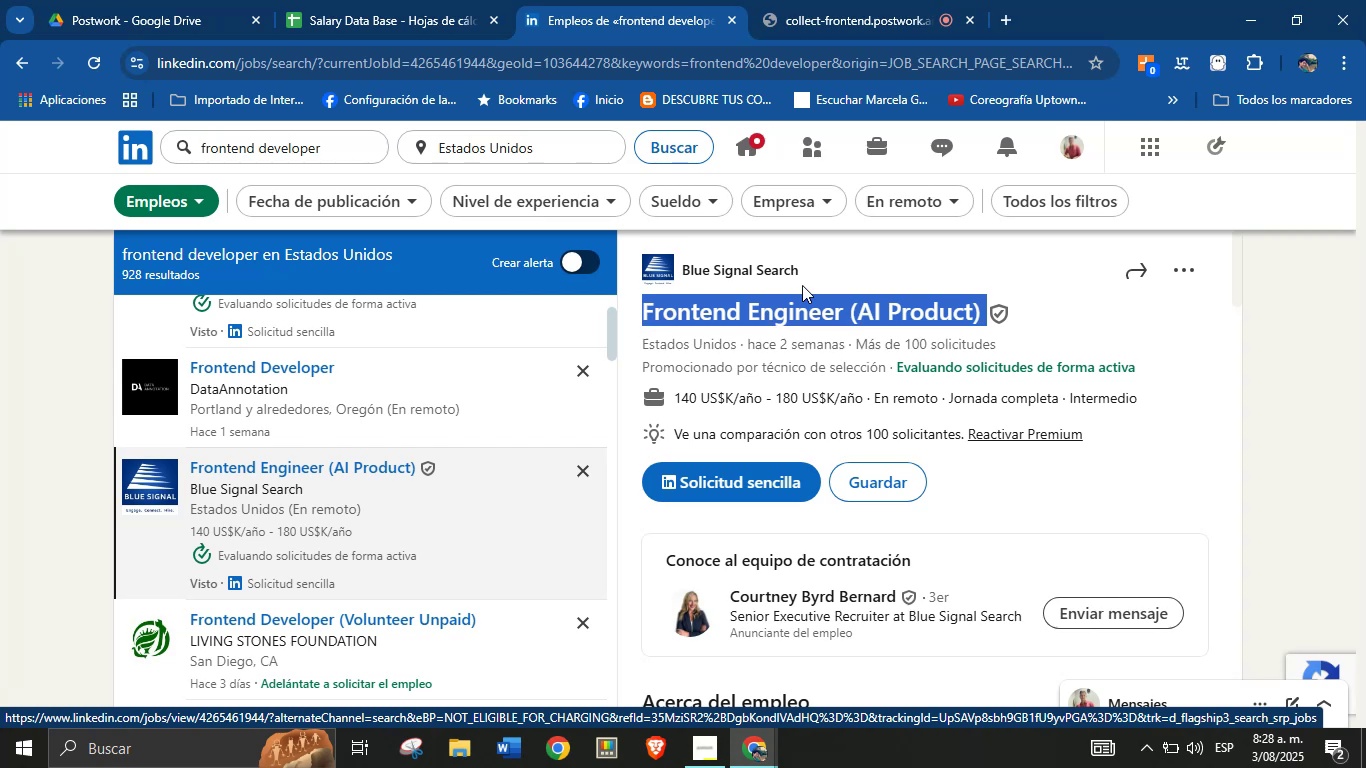 
left_click_drag(start_coordinate=[827, 278], to_coordinate=[684, 281])
 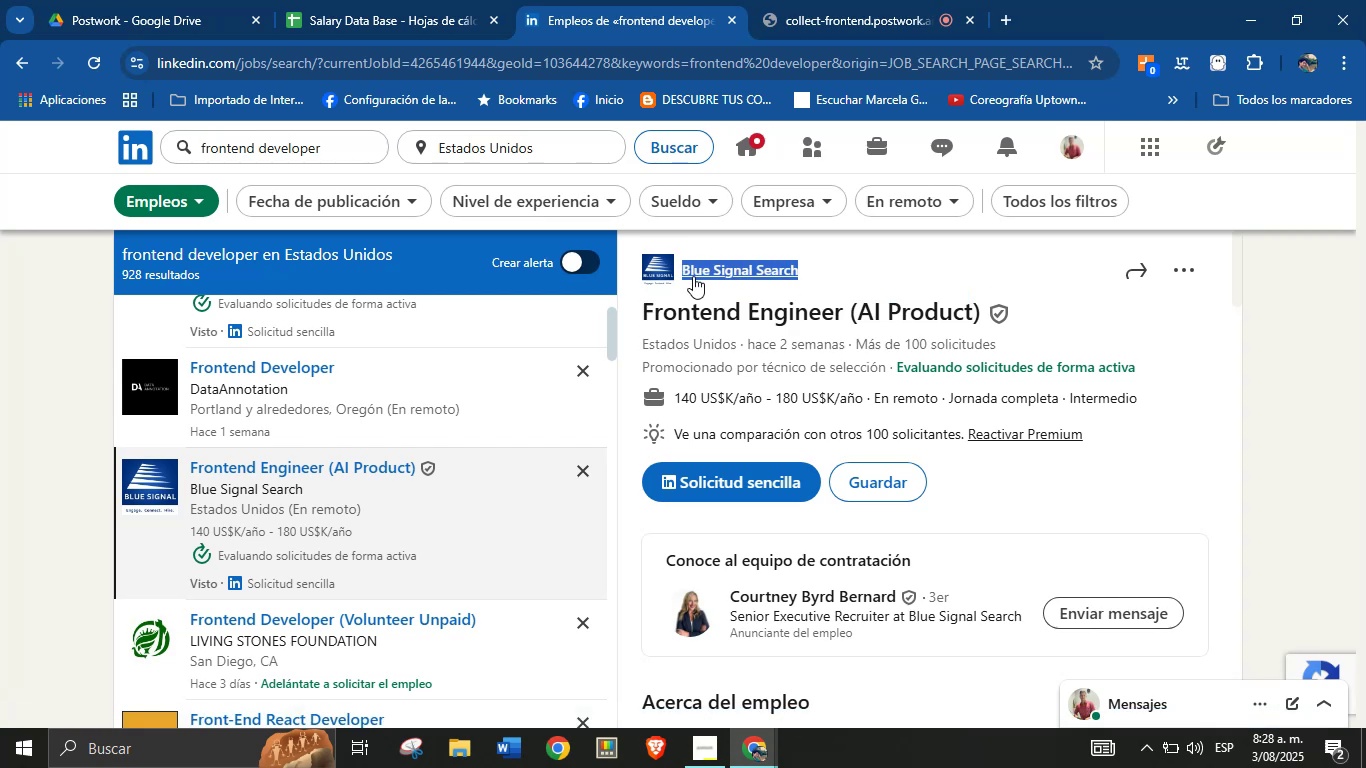 
key(Alt+Control+ControlLeft)
 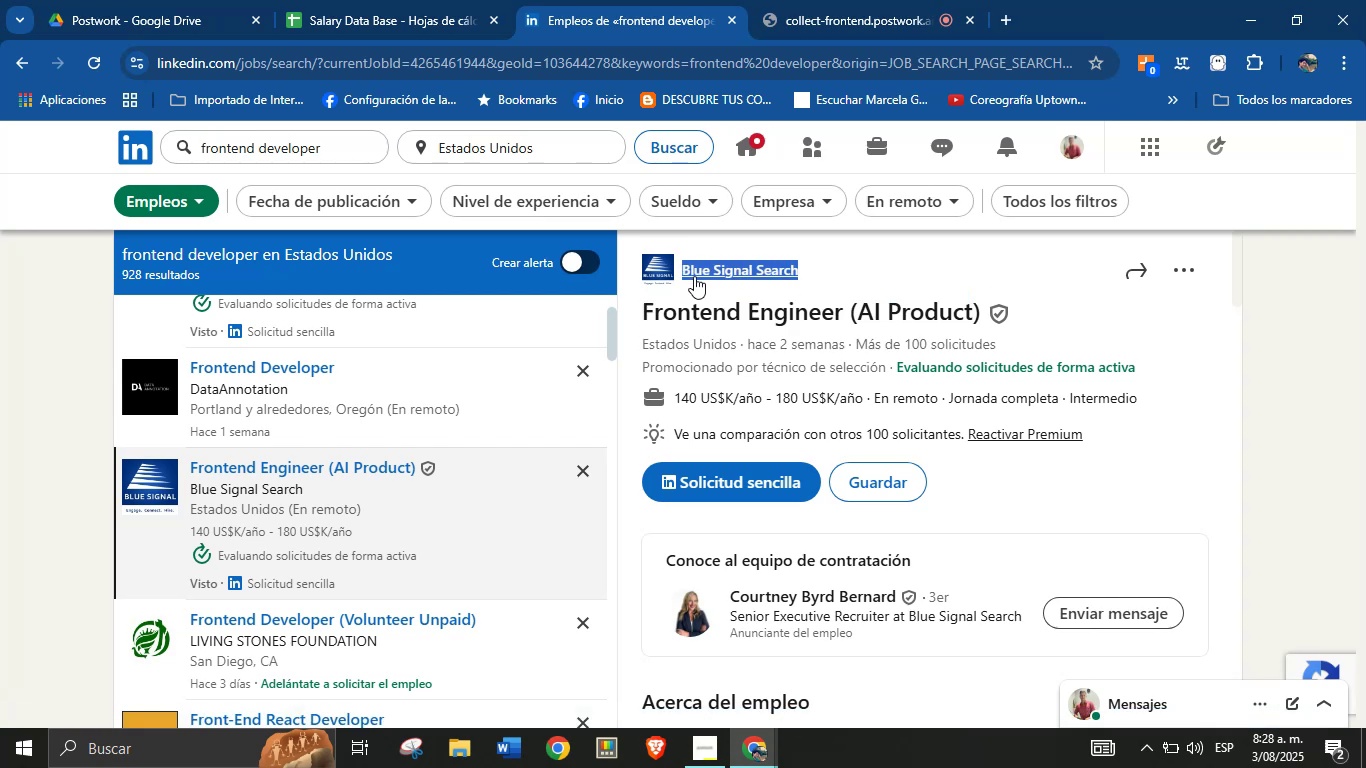 
key(Alt+AltLeft)
 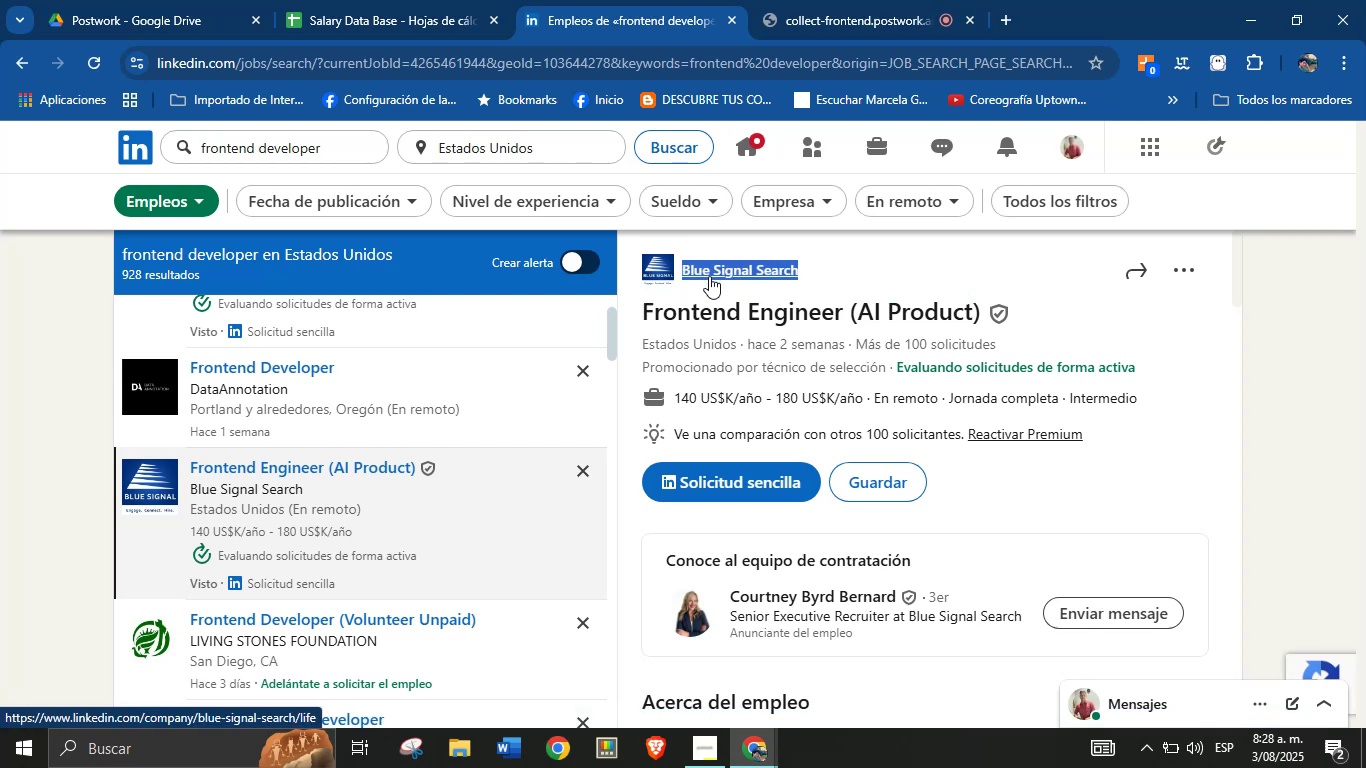 
key(Alt+Control+C)
 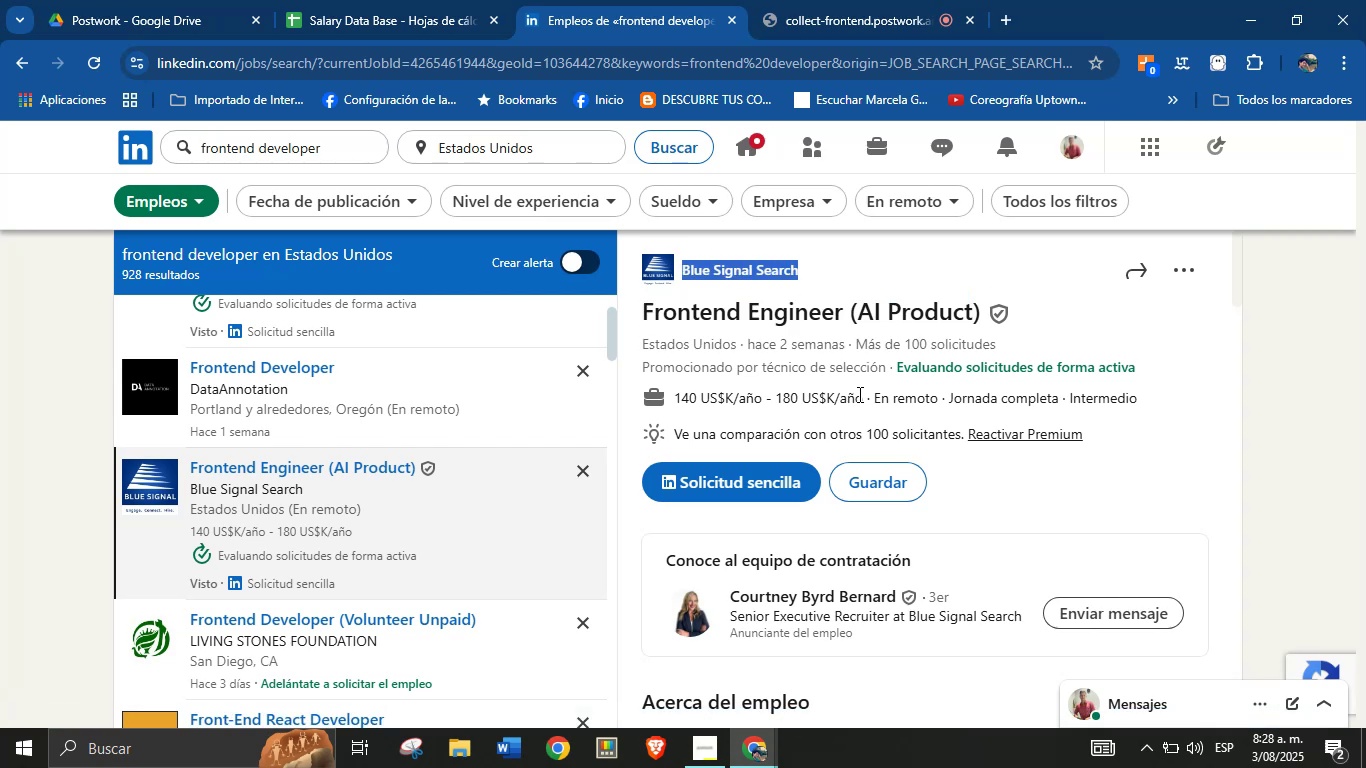 
left_click_drag(start_coordinate=[861, 395], to_coordinate=[676, 401])
 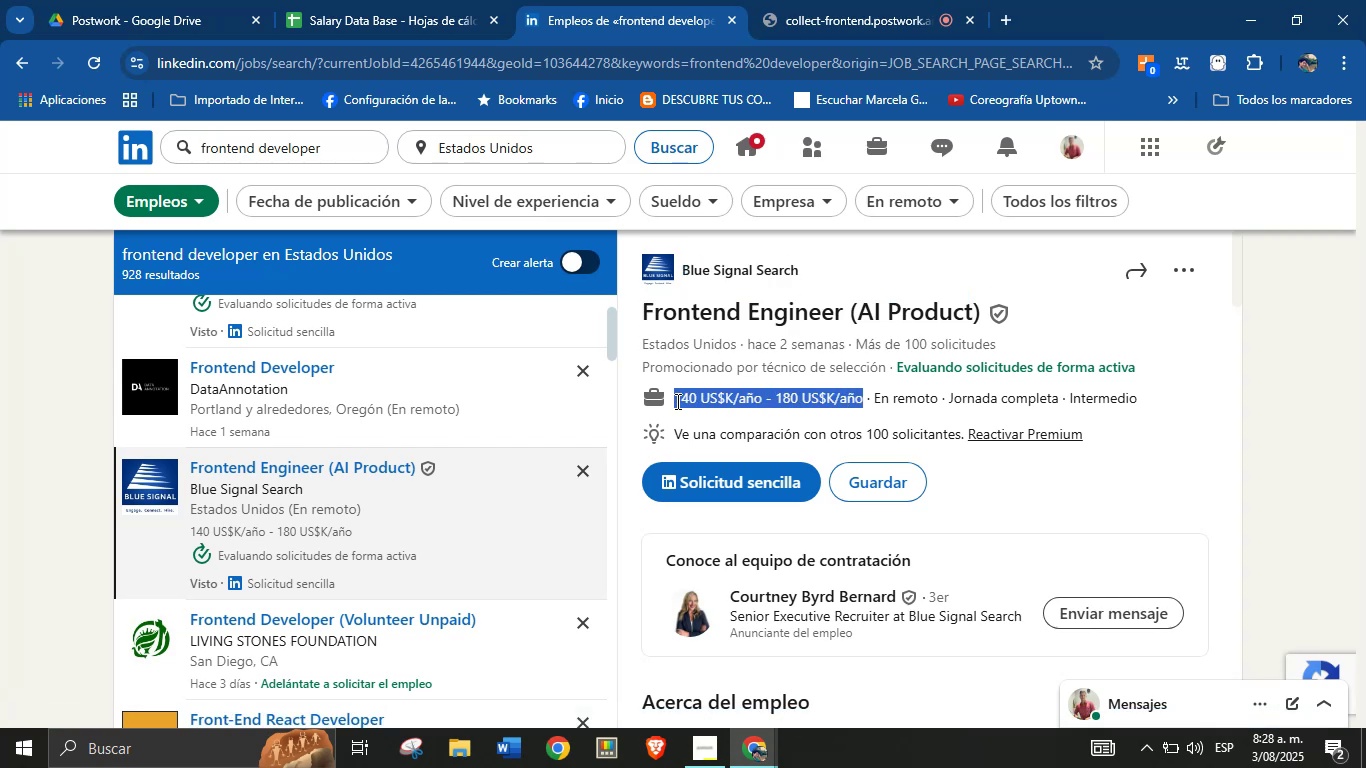 
key(Alt+AltLeft)
 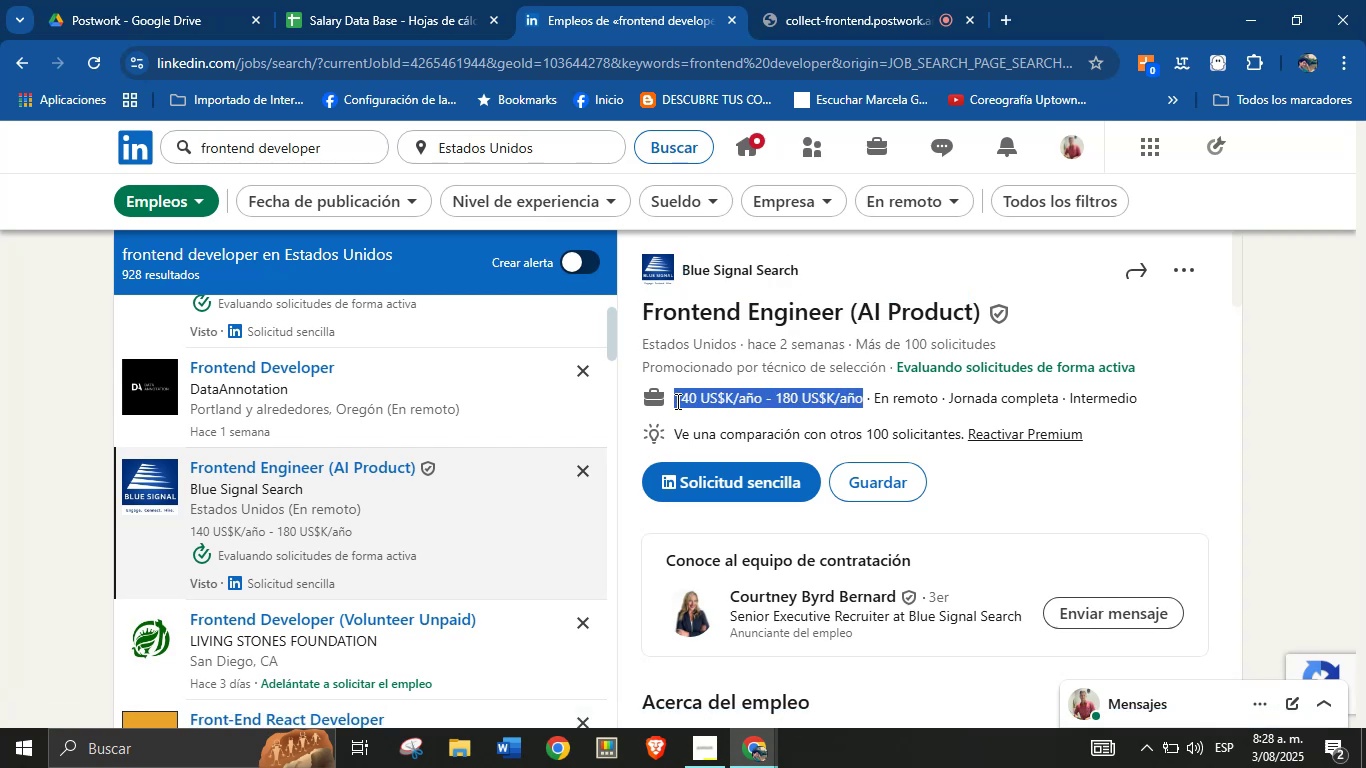 
key(Alt+Control+ControlLeft)
 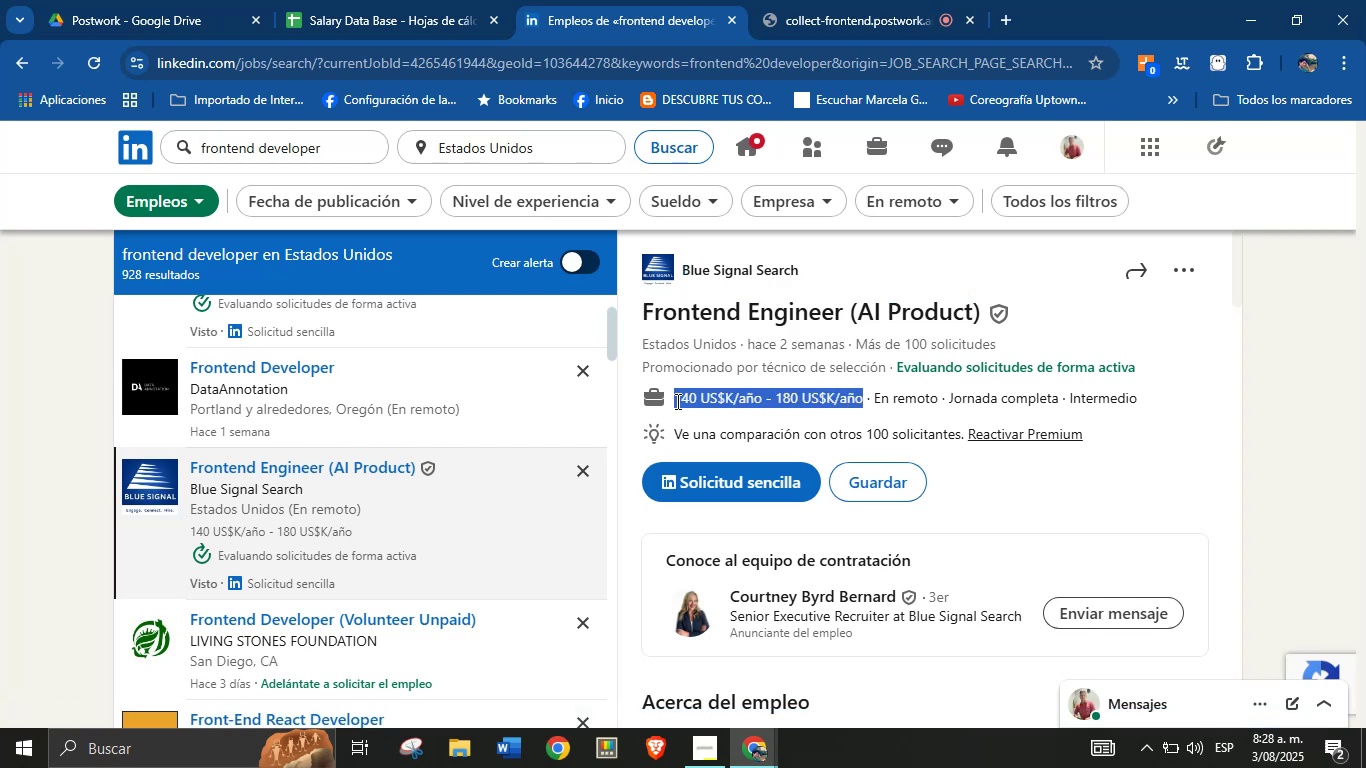 
key(Alt+Control+C)
 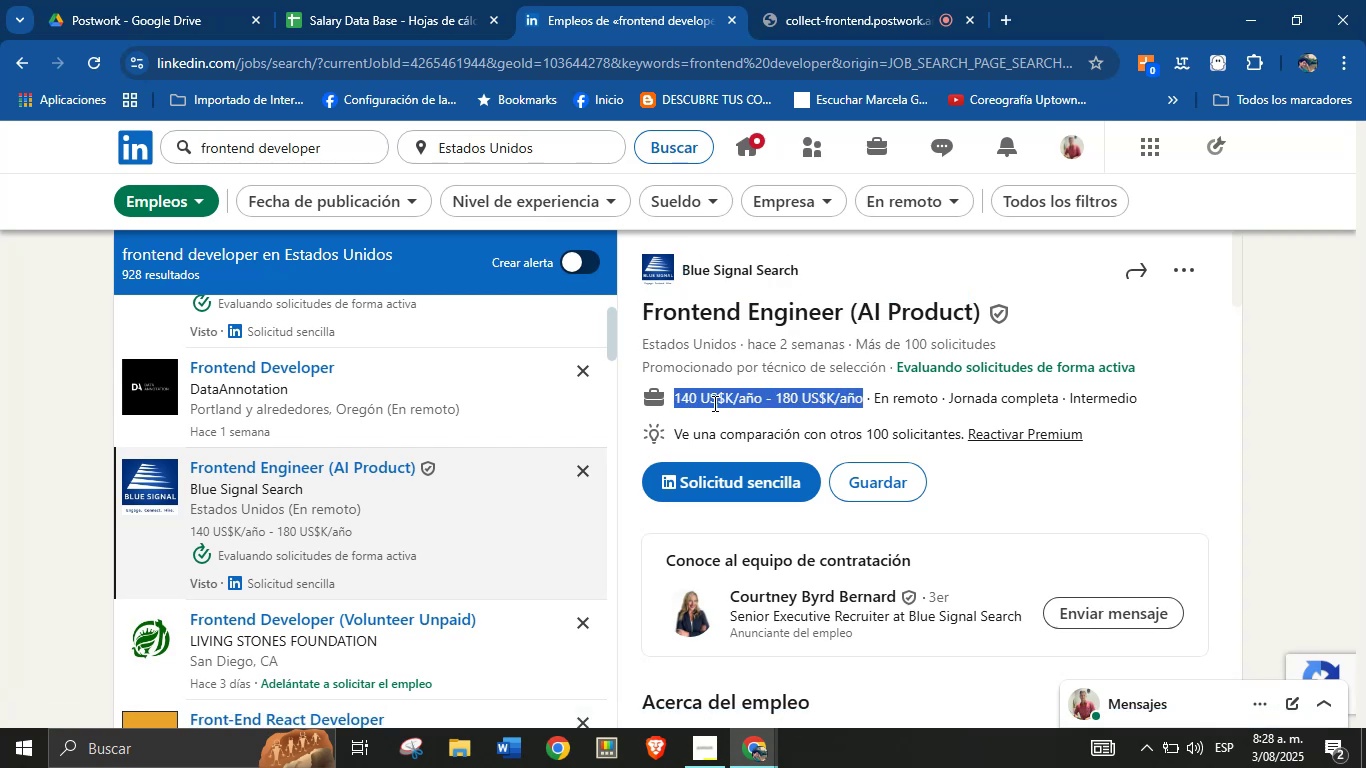 
scroll: coordinate [897, 505], scroll_direction: down, amount: 10.0
 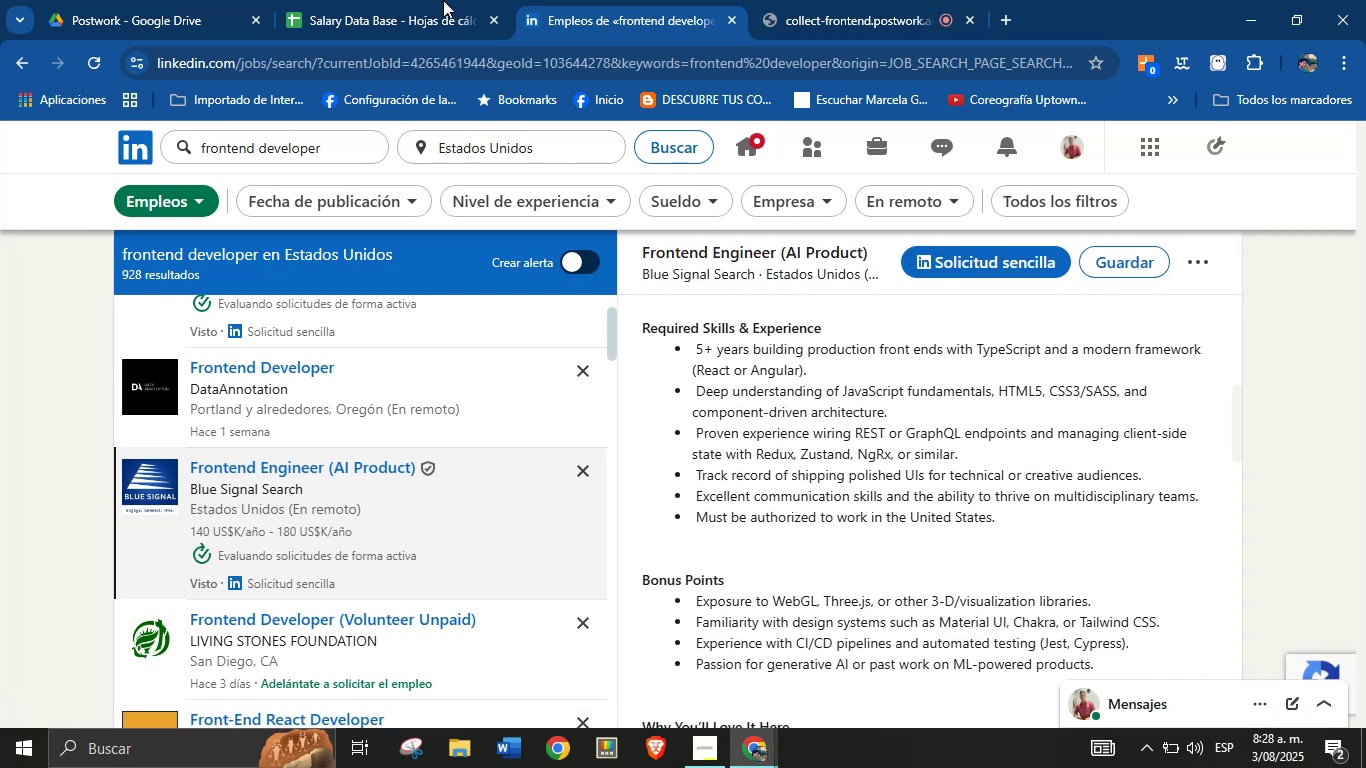 
left_click([403, 0])
 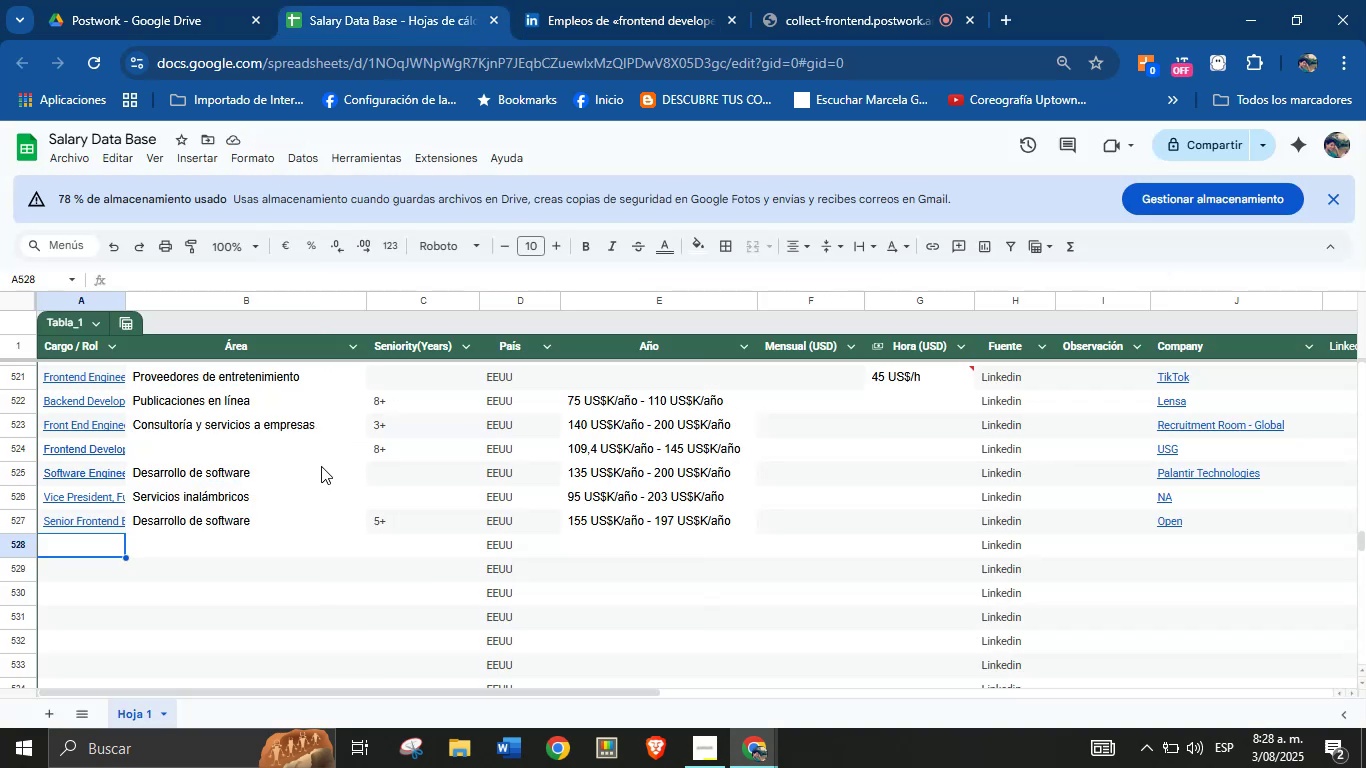 
key(Meta+MetaLeft)
 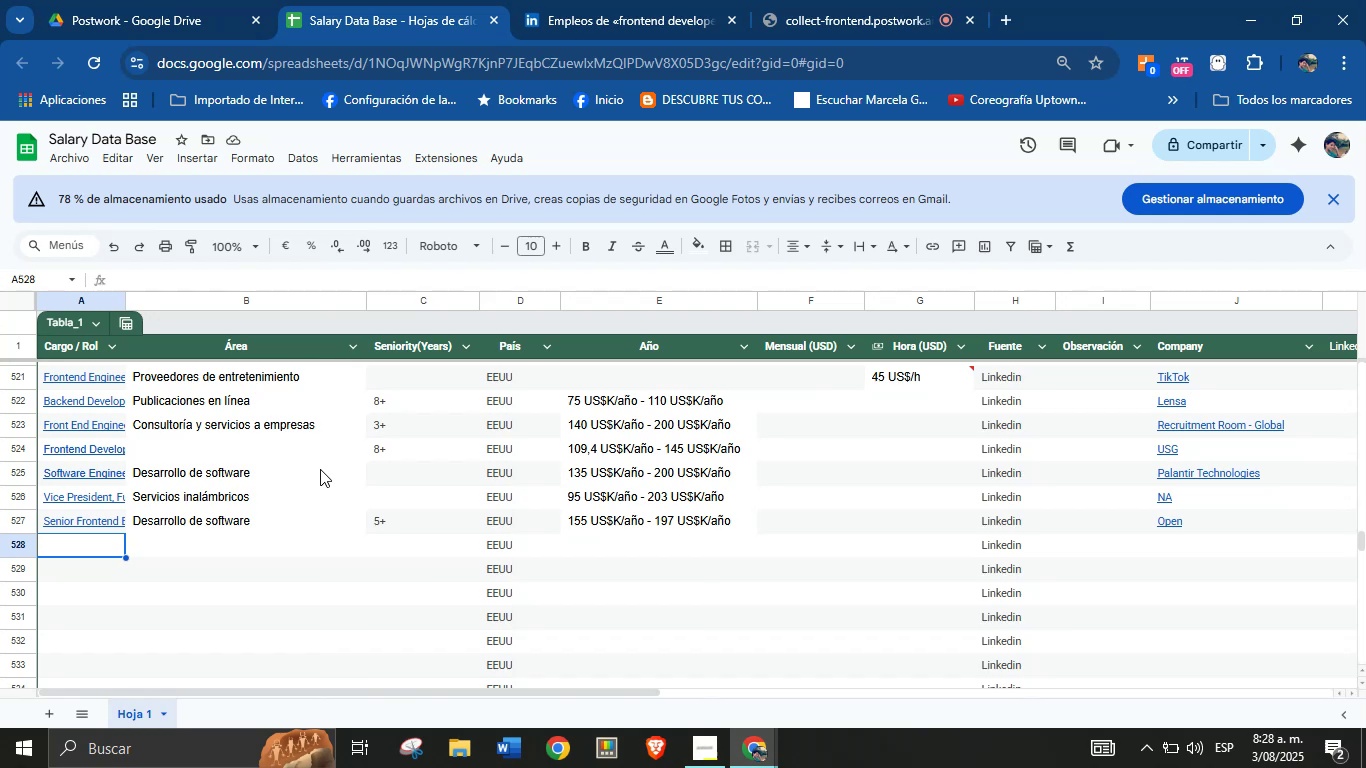 
key(Meta+MetaLeft)
 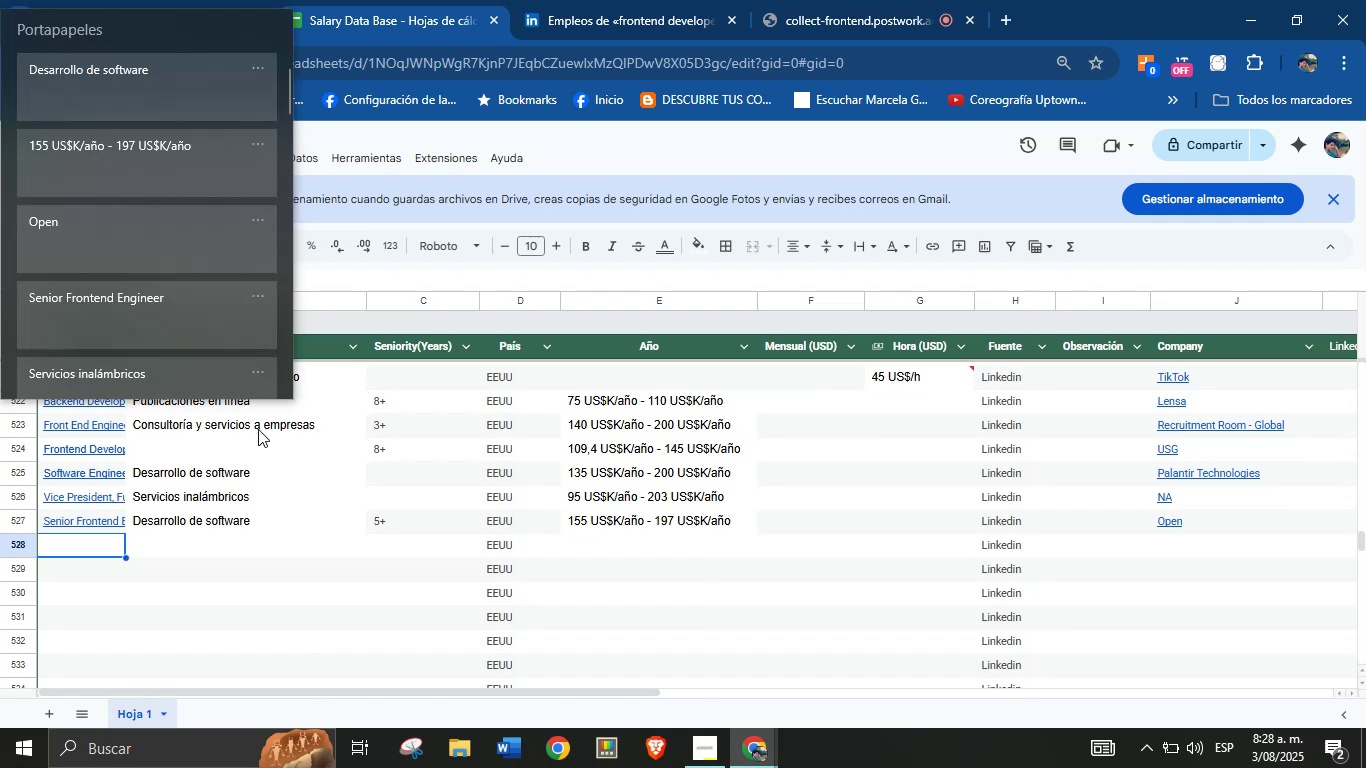 
key(Meta+V)
 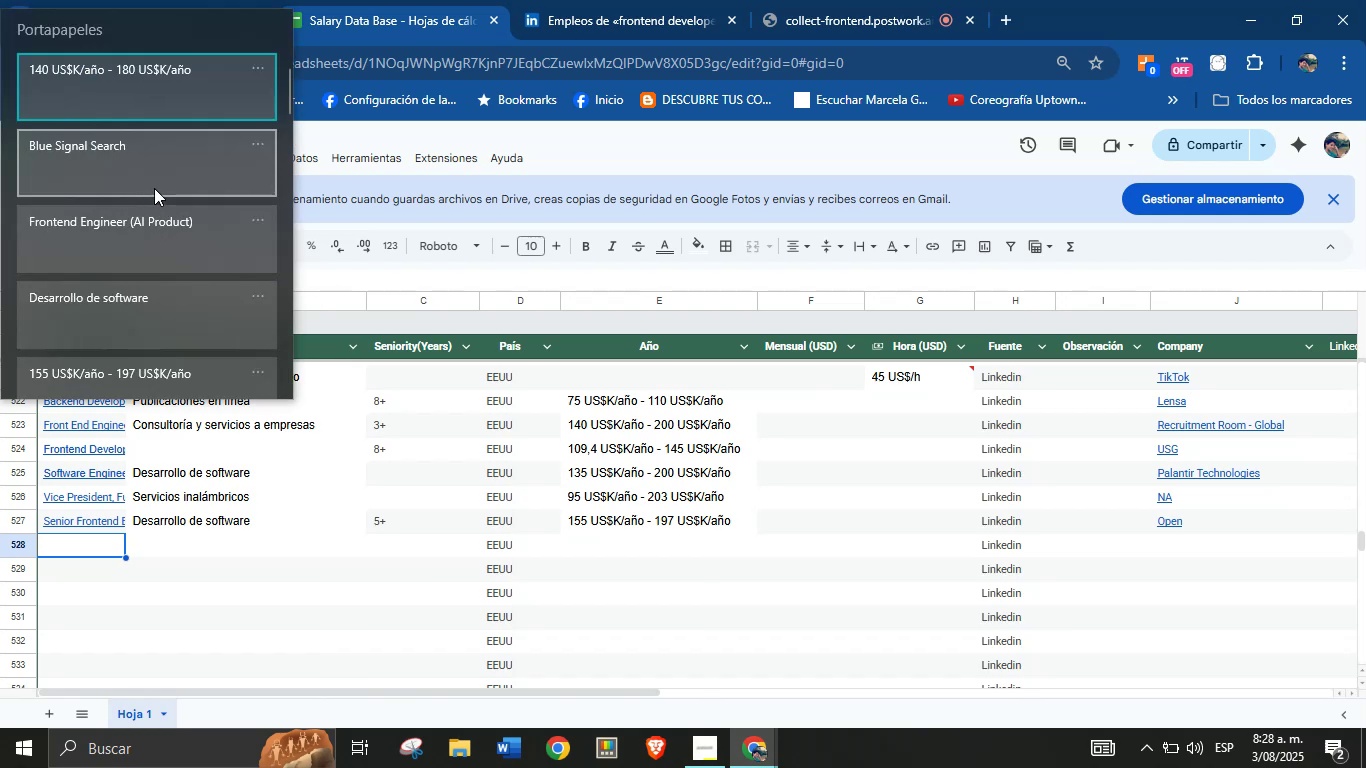 
left_click([155, 221])
 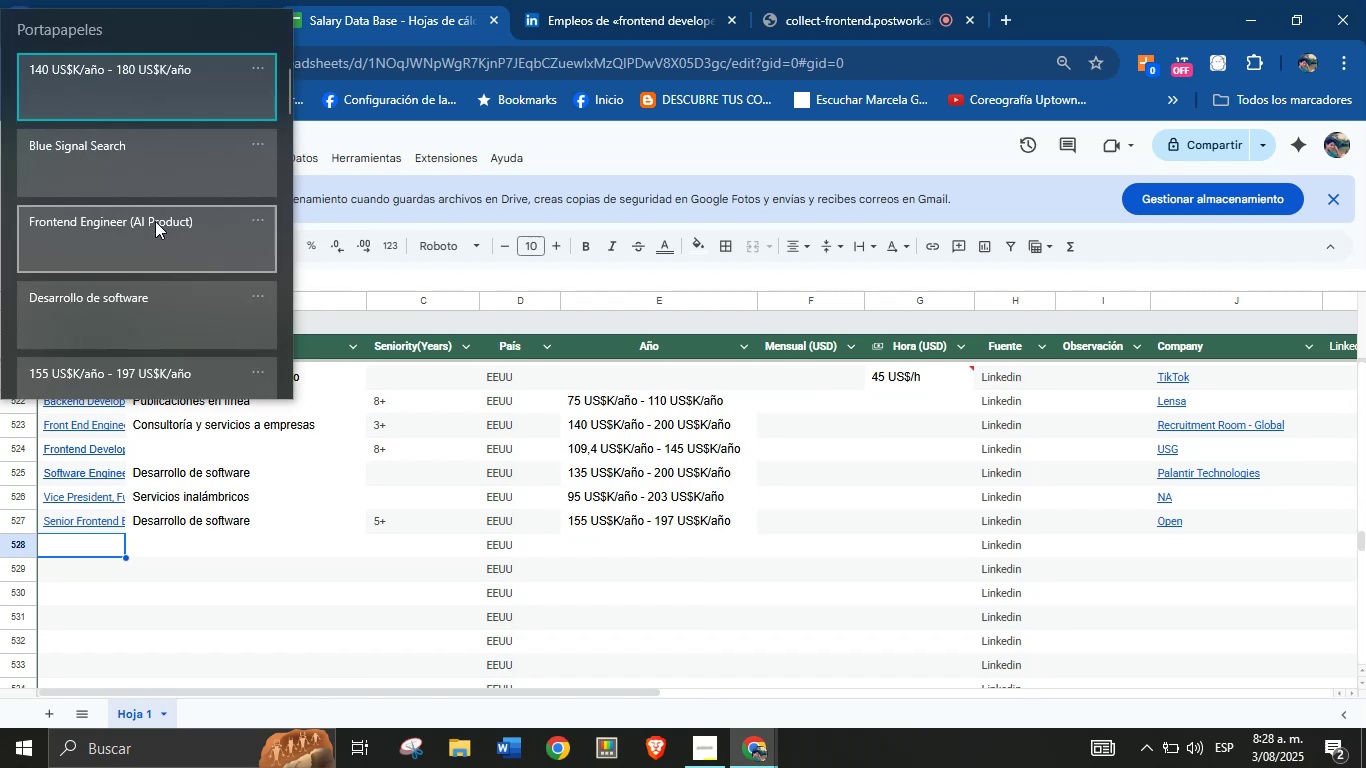 
key(Control+ControlLeft)
 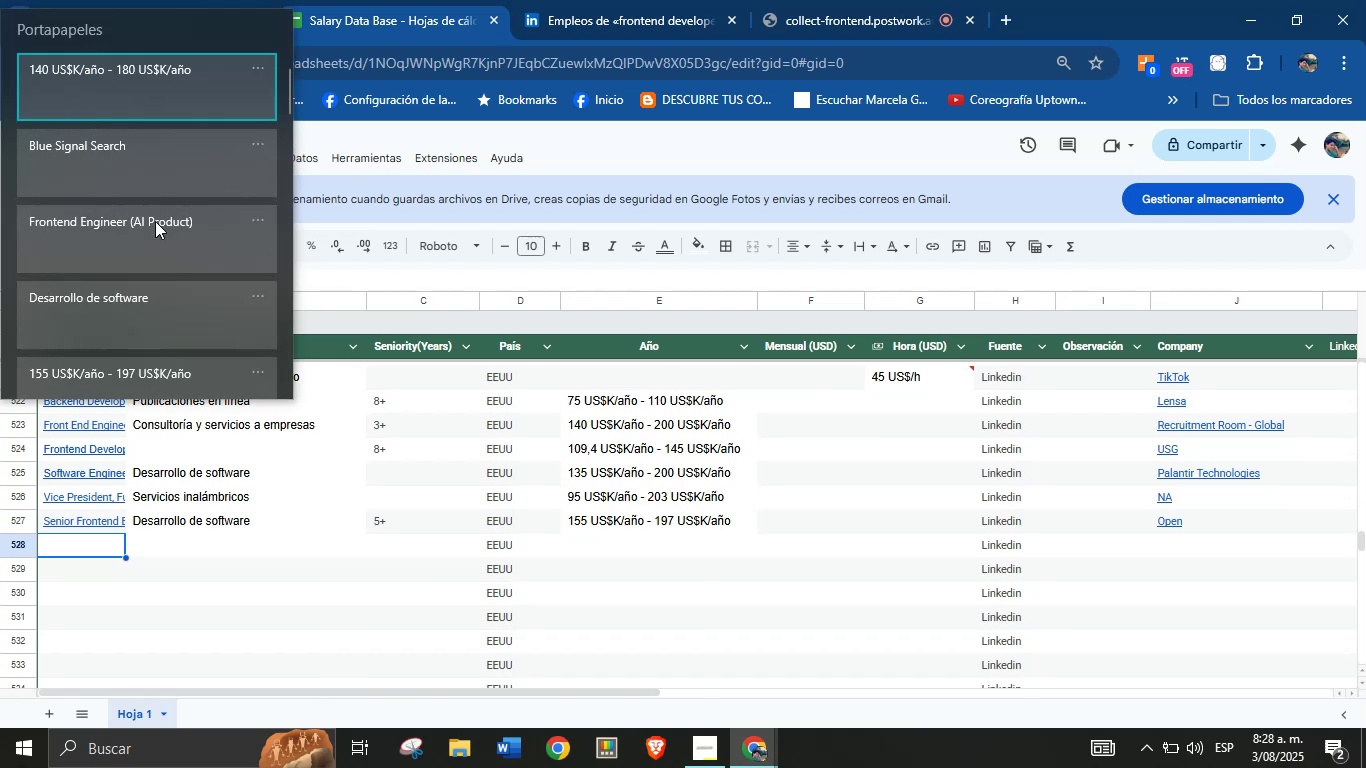 
key(Control+V)
 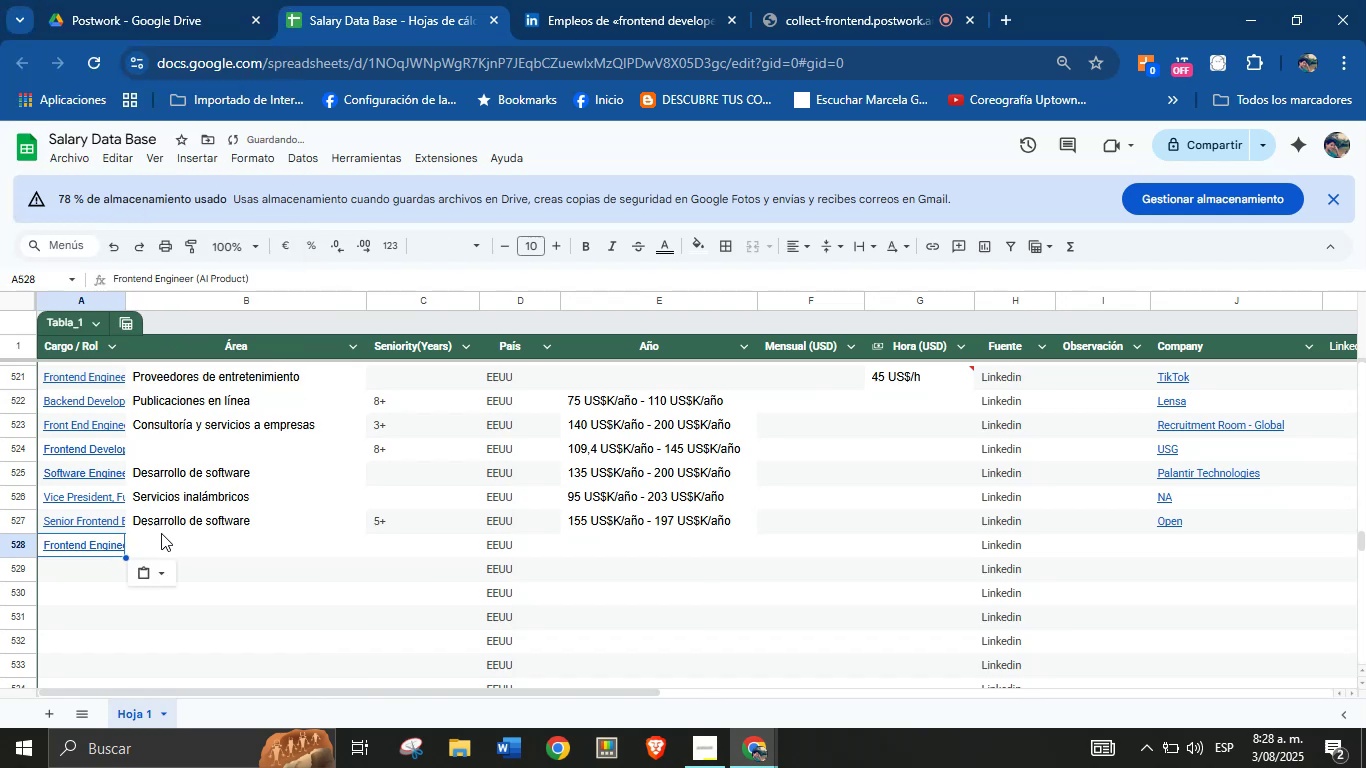 
left_click([174, 537])
 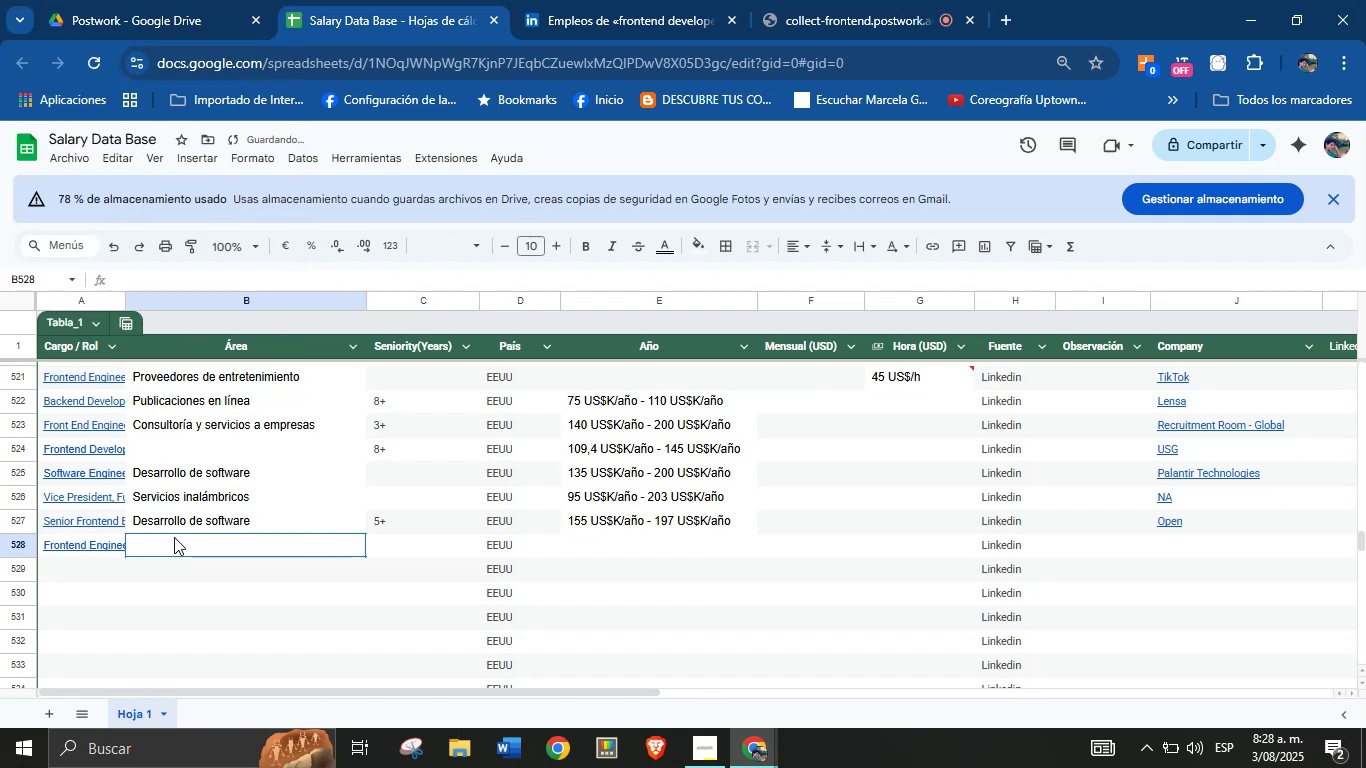 
key(Meta+MetaLeft)
 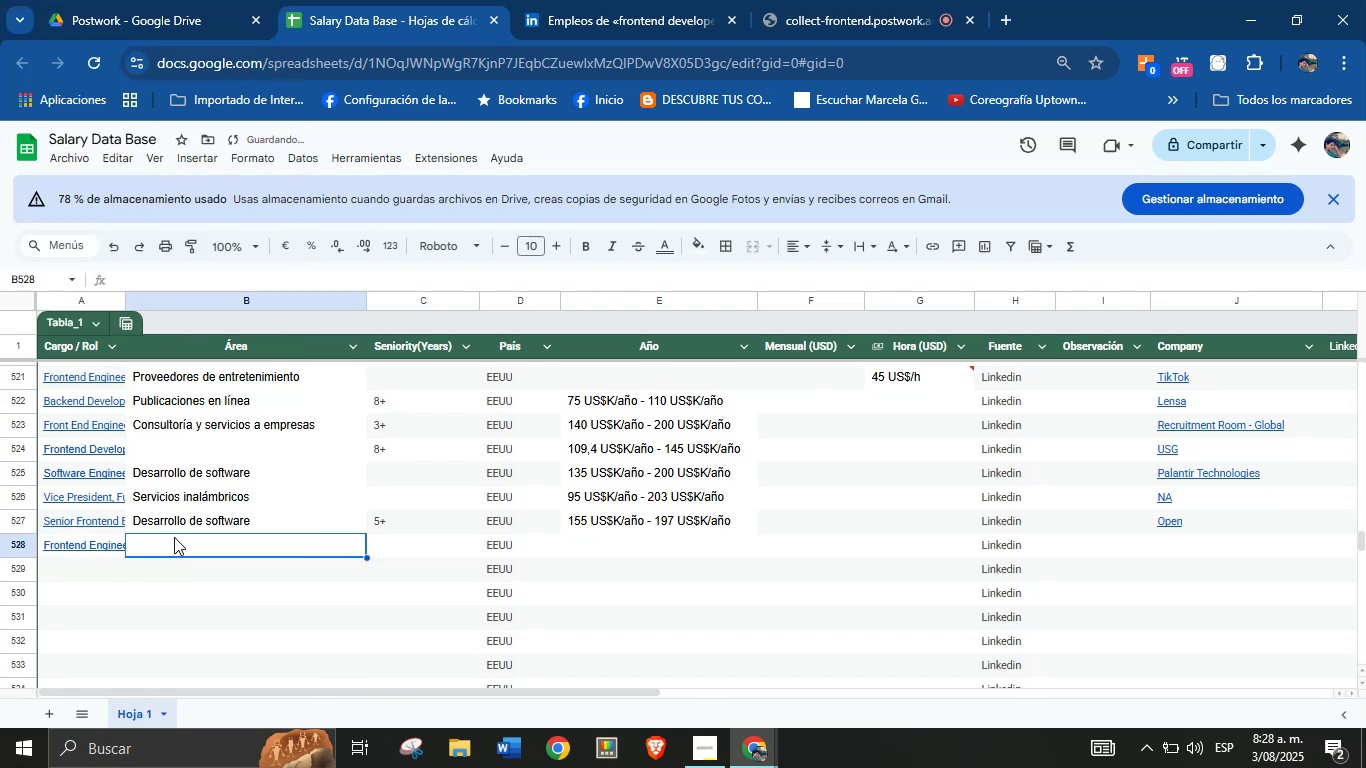 
key(Meta+MetaLeft)
 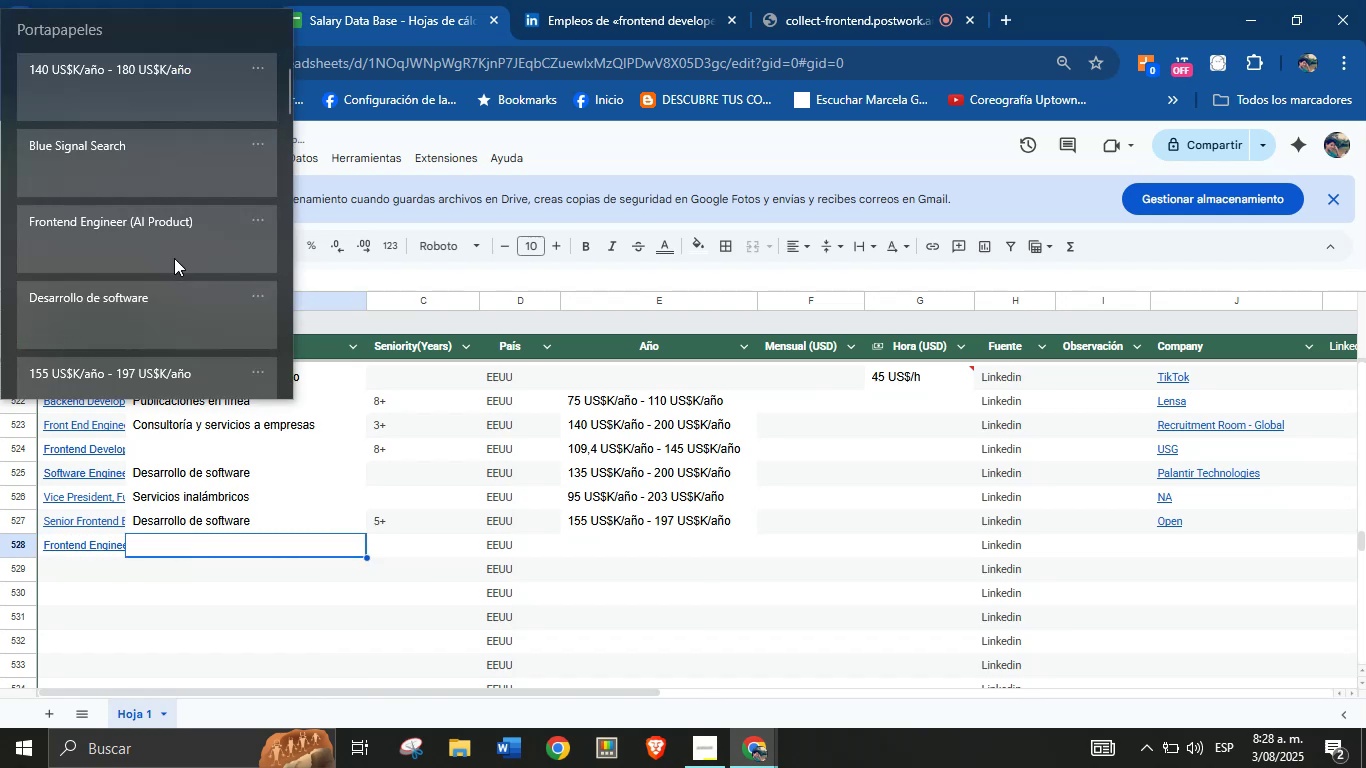 
key(Meta+V)
 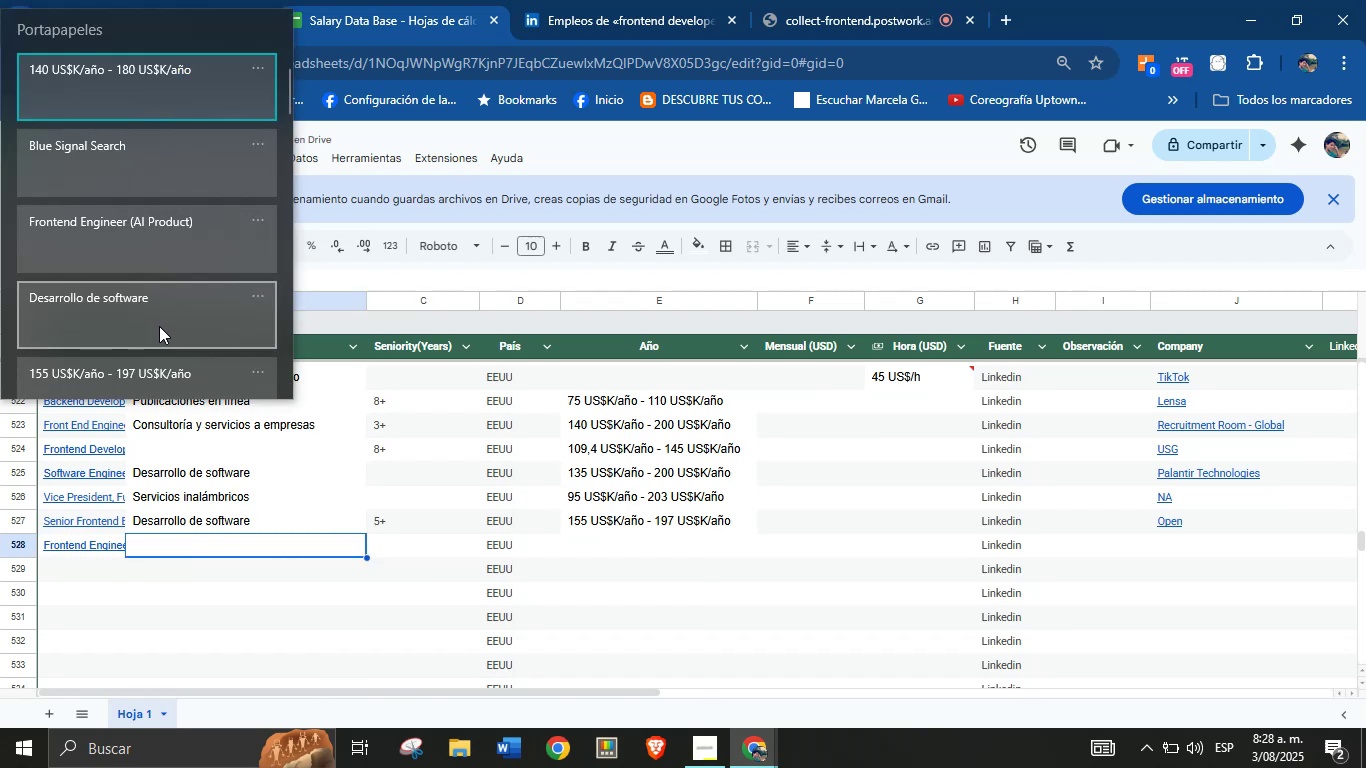 
double_click([631, 0])
 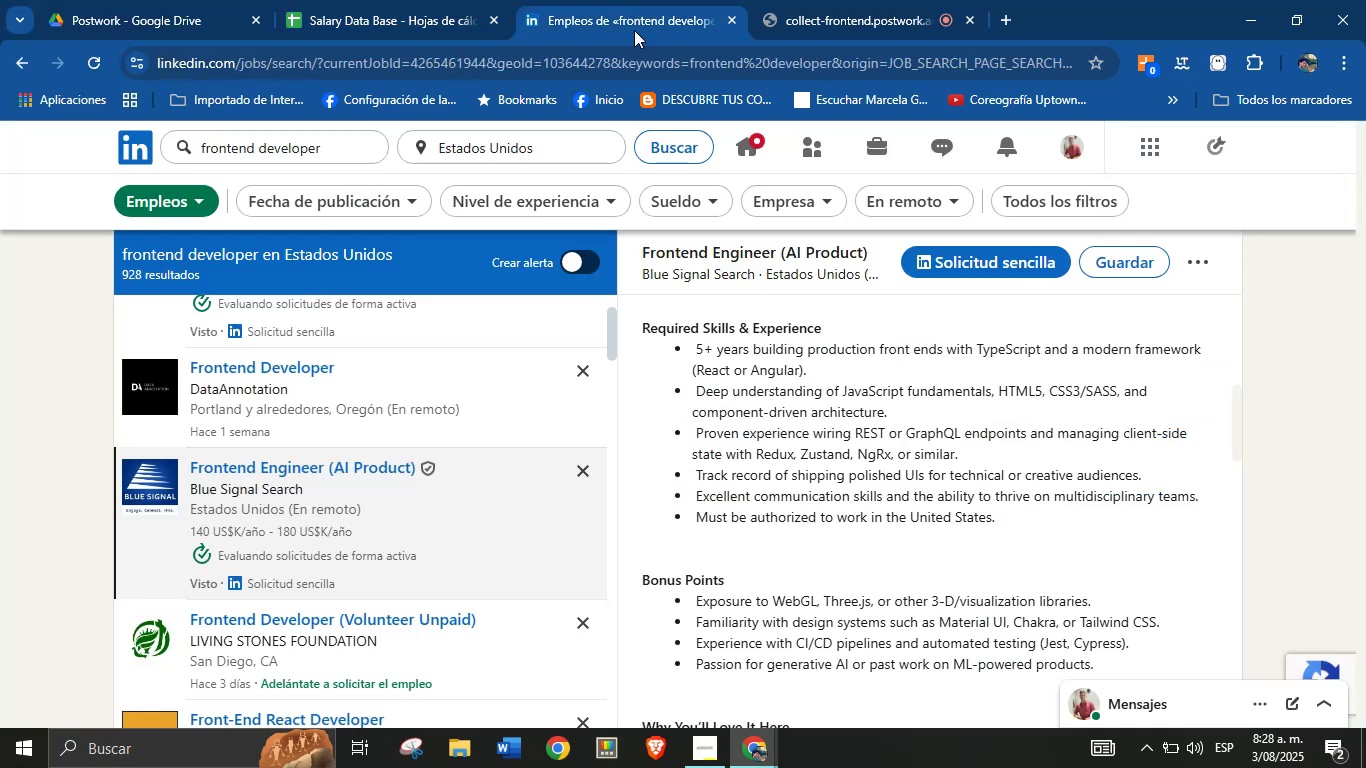 
scroll: coordinate [769, 450], scroll_direction: down, amount: 11.0
 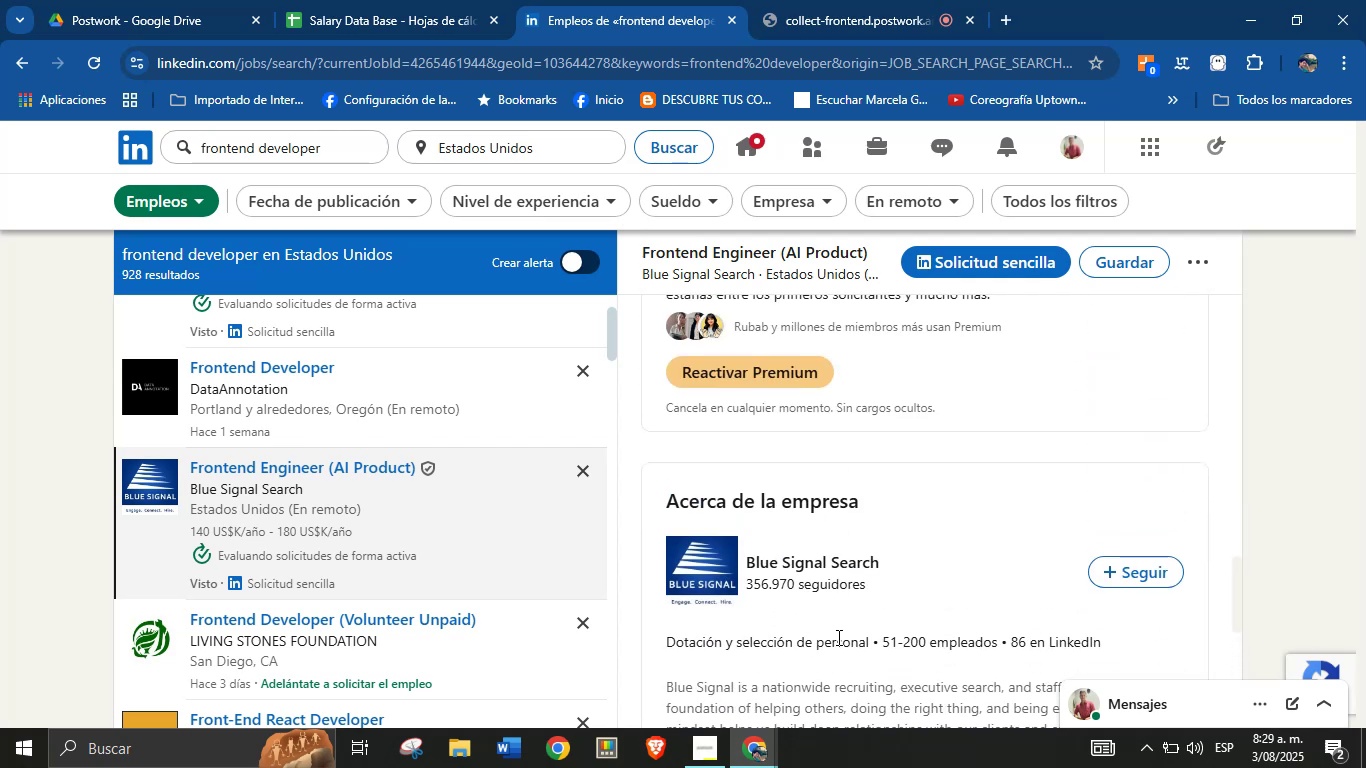 
left_click_drag(start_coordinate=[868, 638], to_coordinate=[668, 645])
 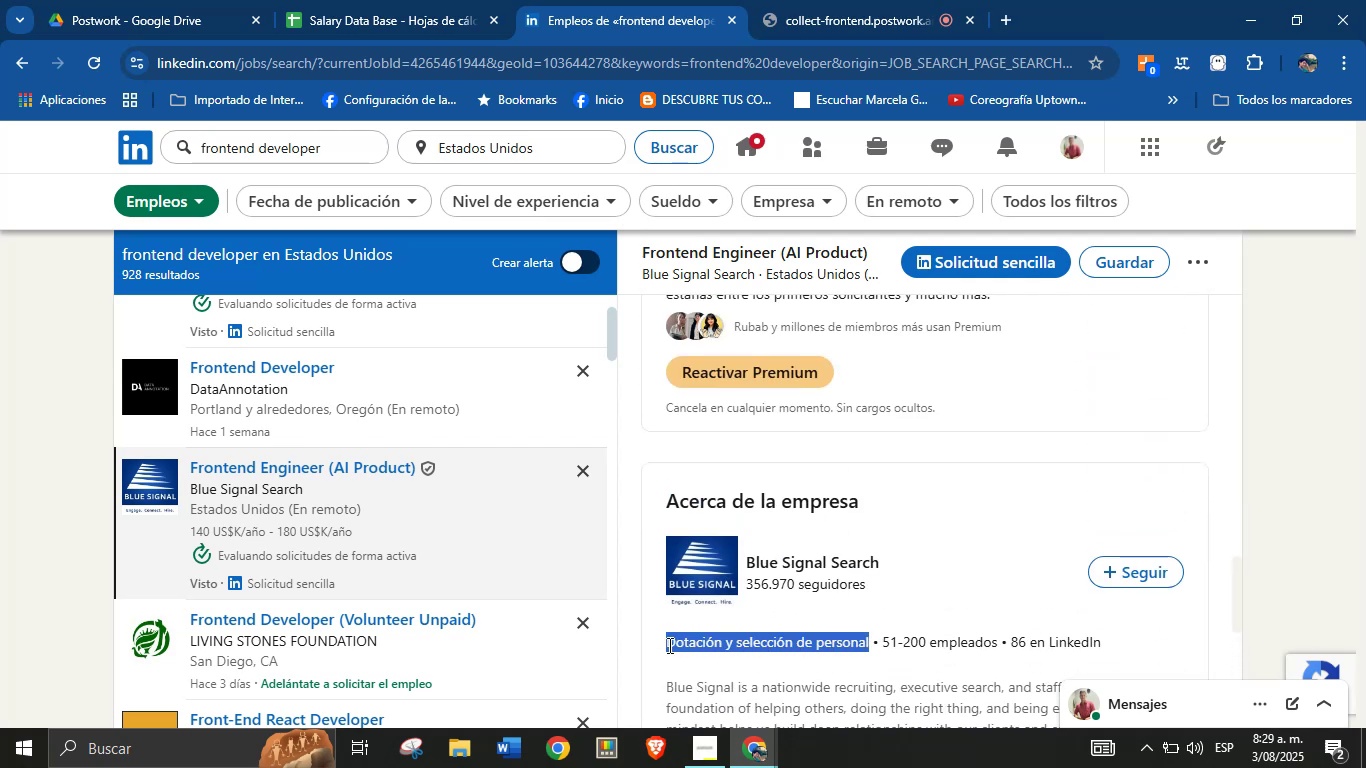 
key(Alt+Control+ControlLeft)
 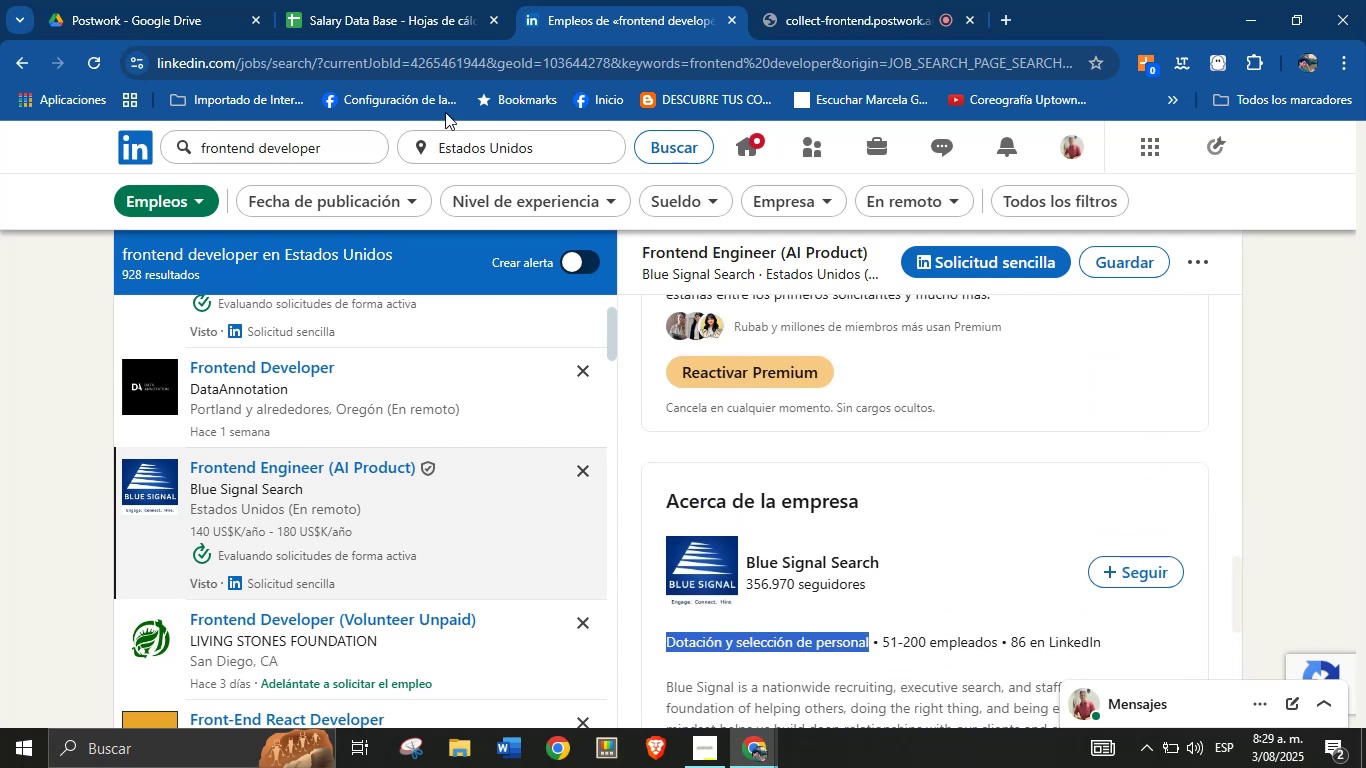 
key(Alt+AltLeft)
 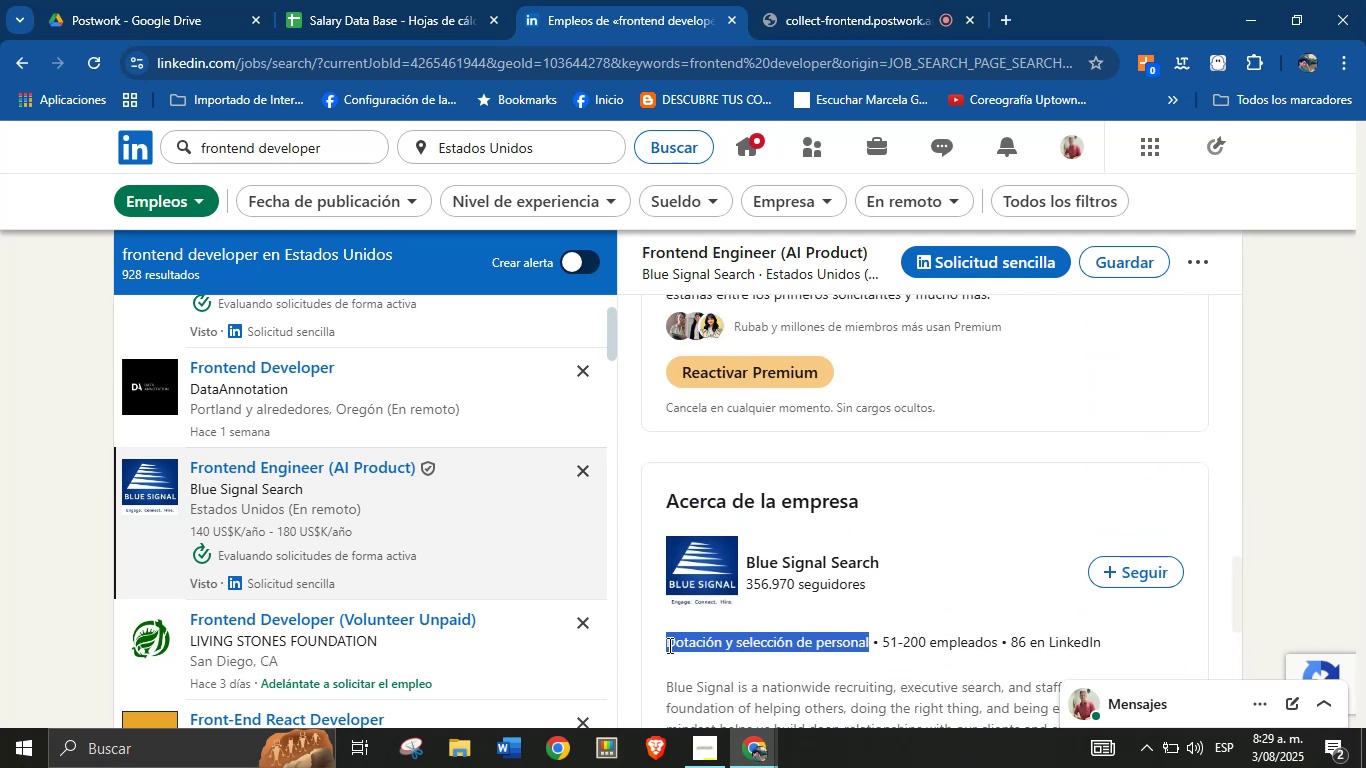 
key(Alt+Control+C)
 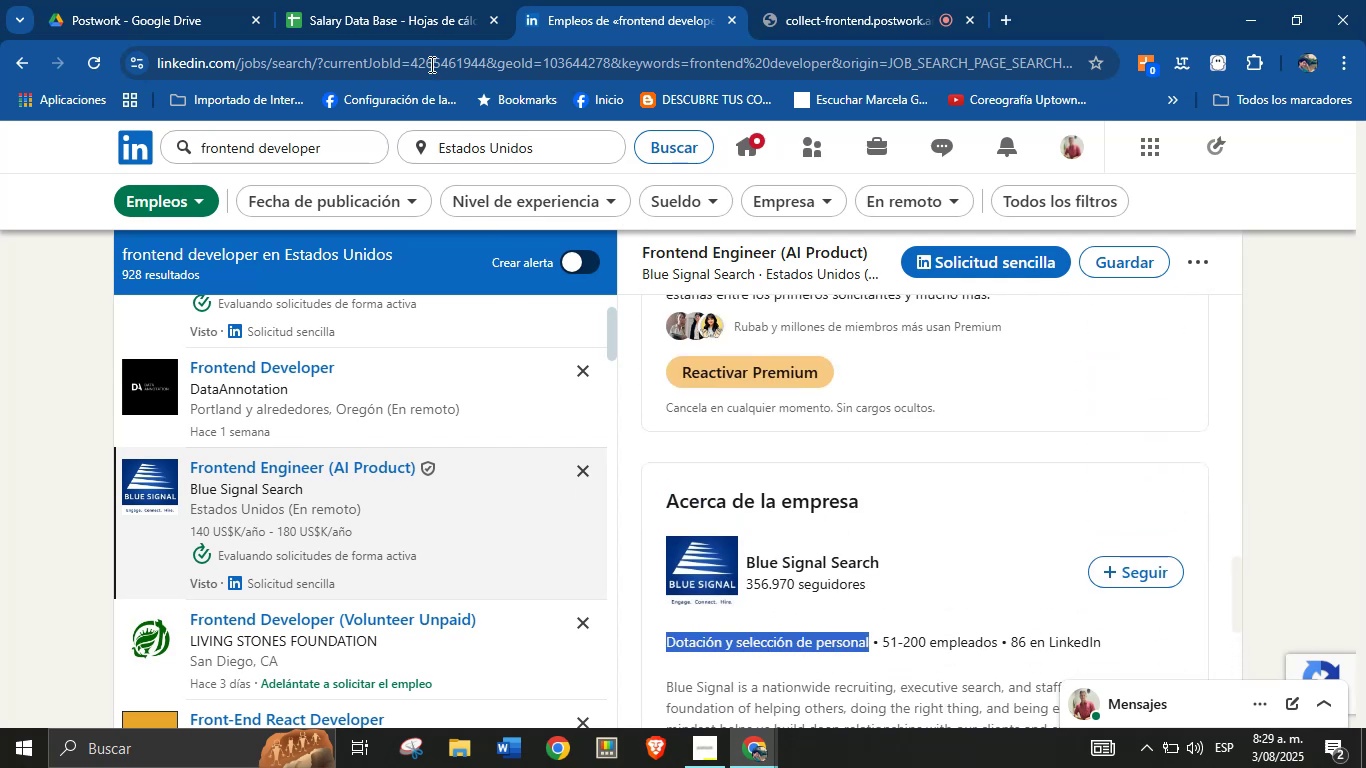 
left_click([386, 0])
 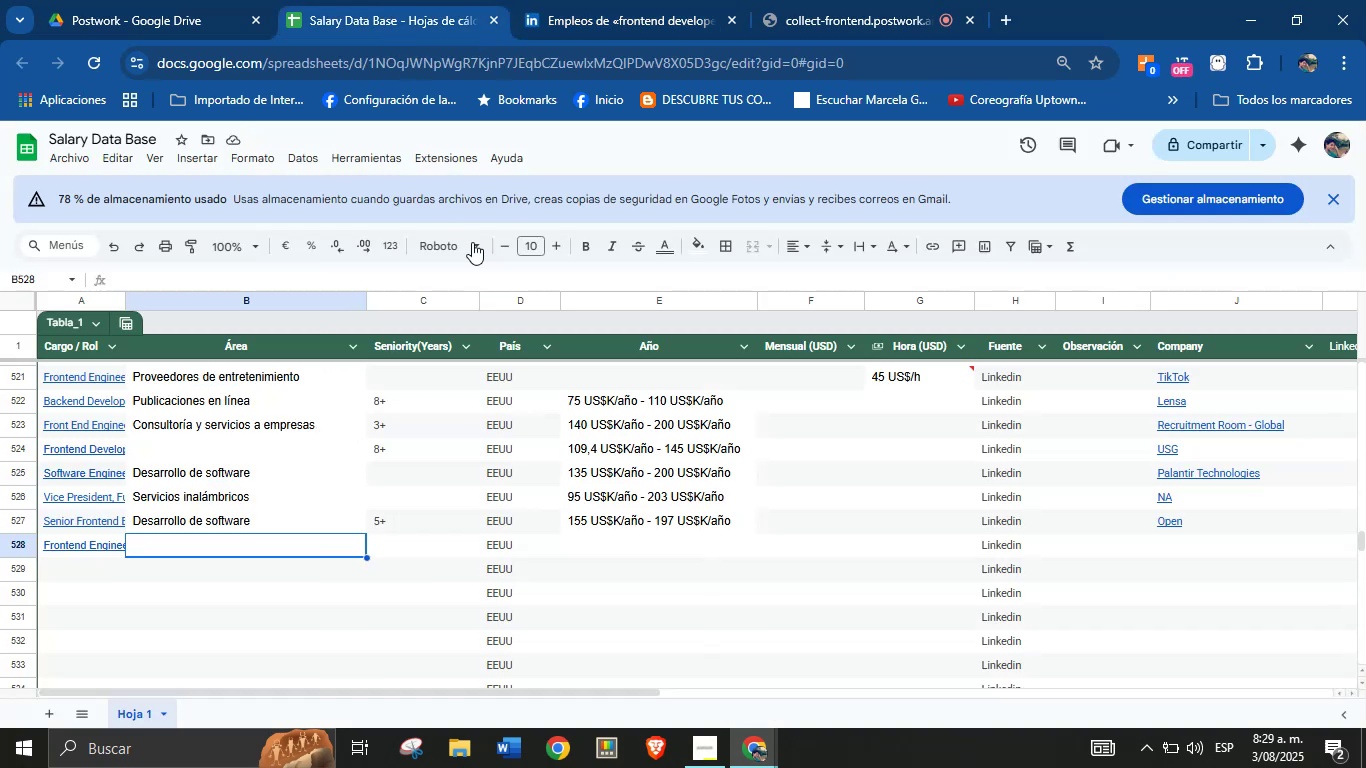 
key(Control+ControlLeft)
 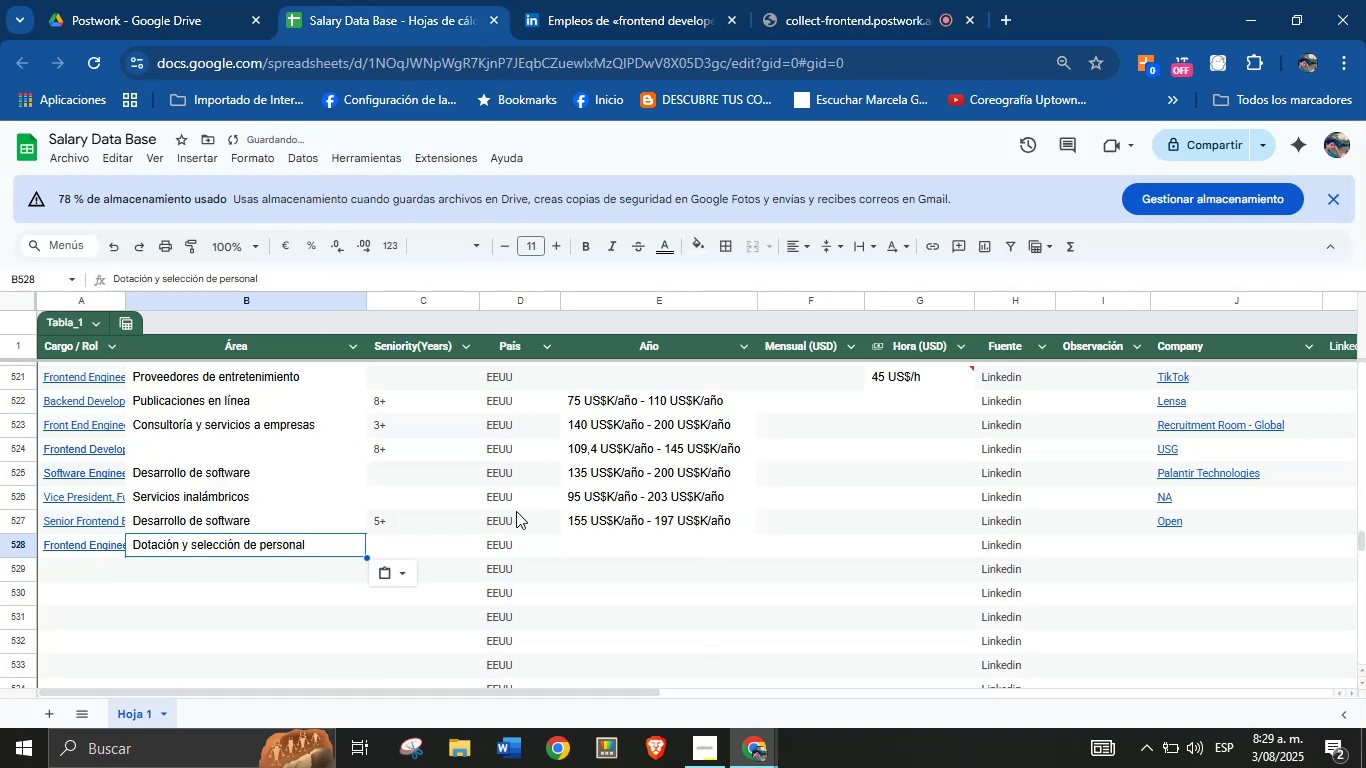 
key(Break)
 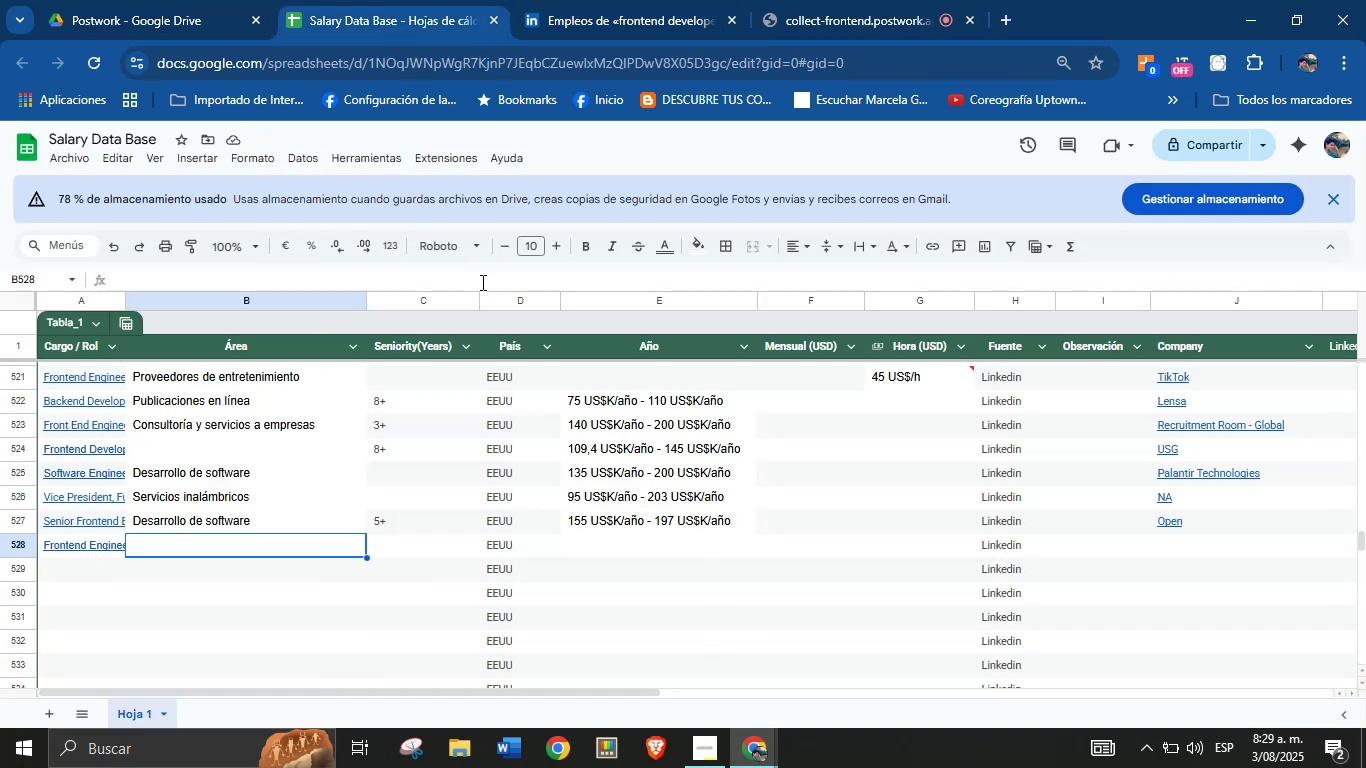 
key(Control+V)
 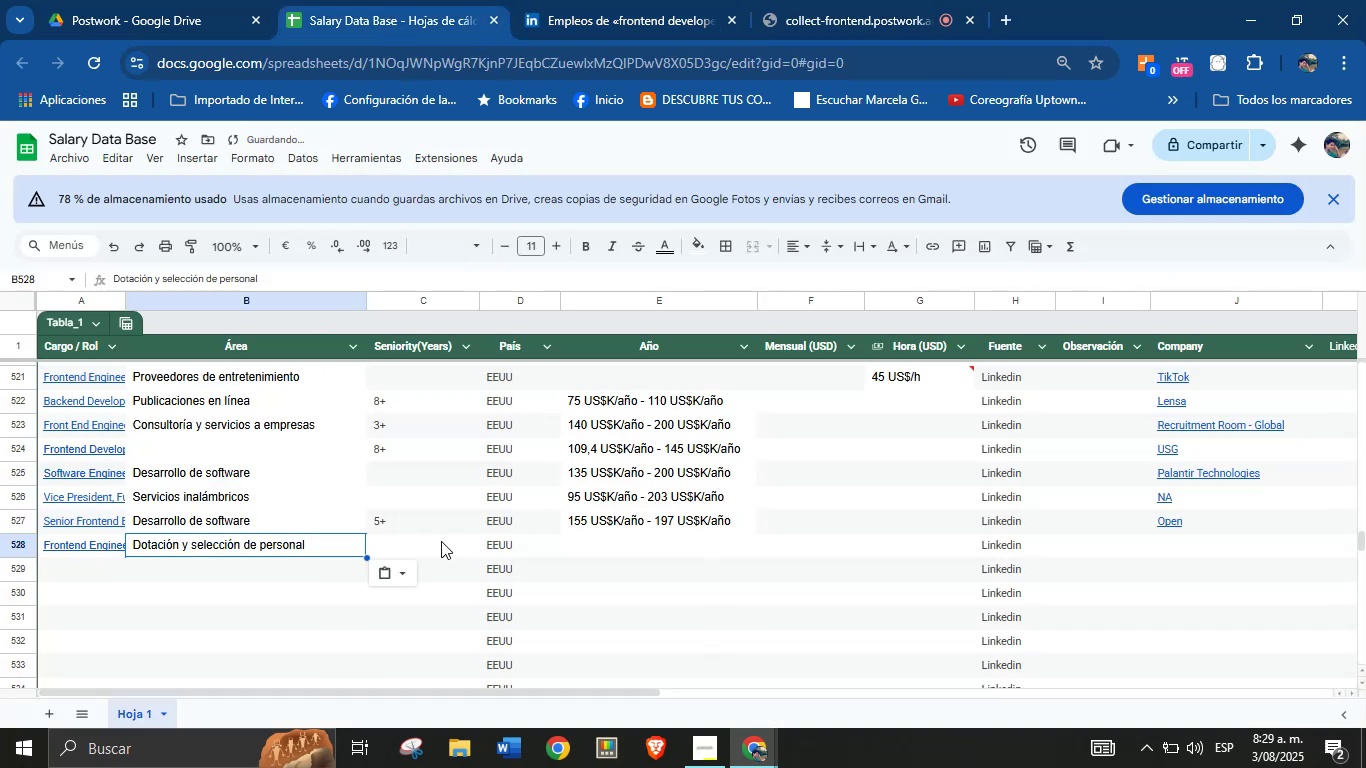 
left_click([424, 545])
 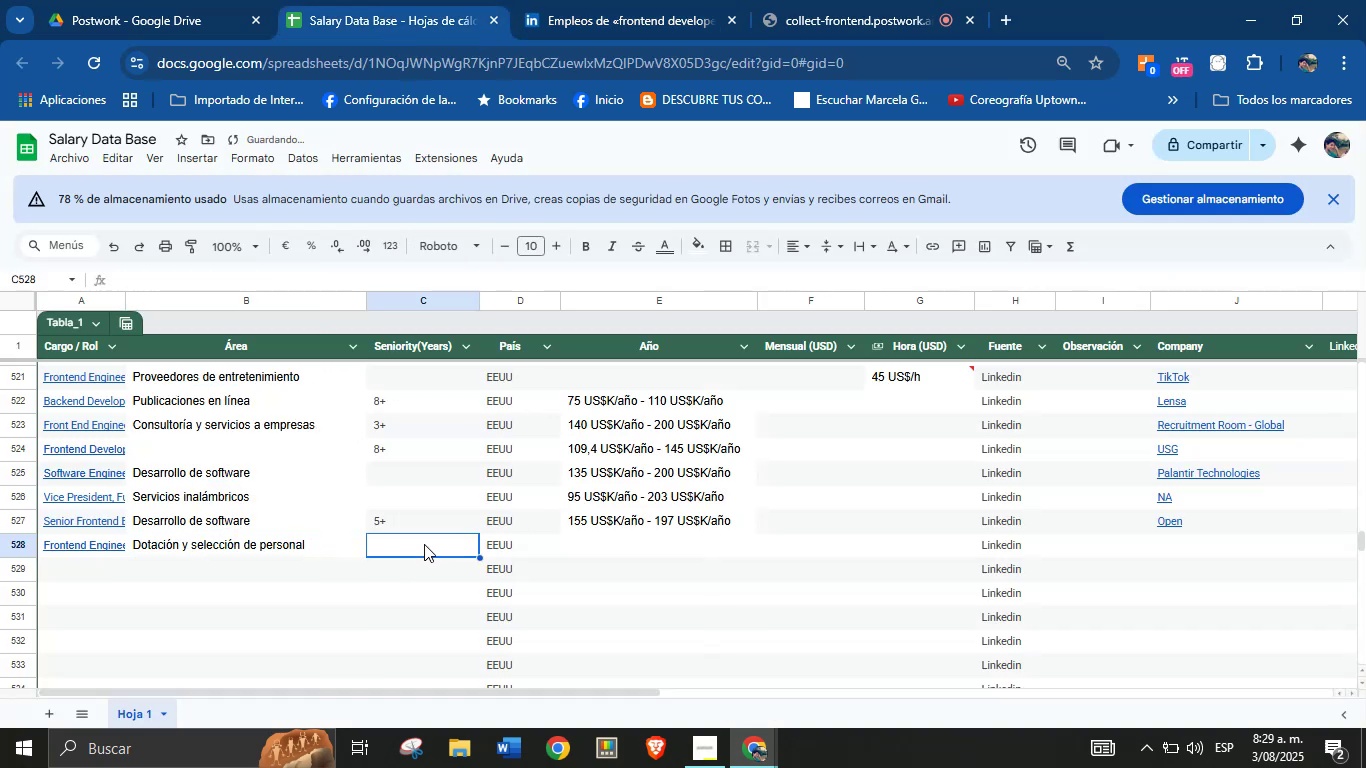 
key(5)
 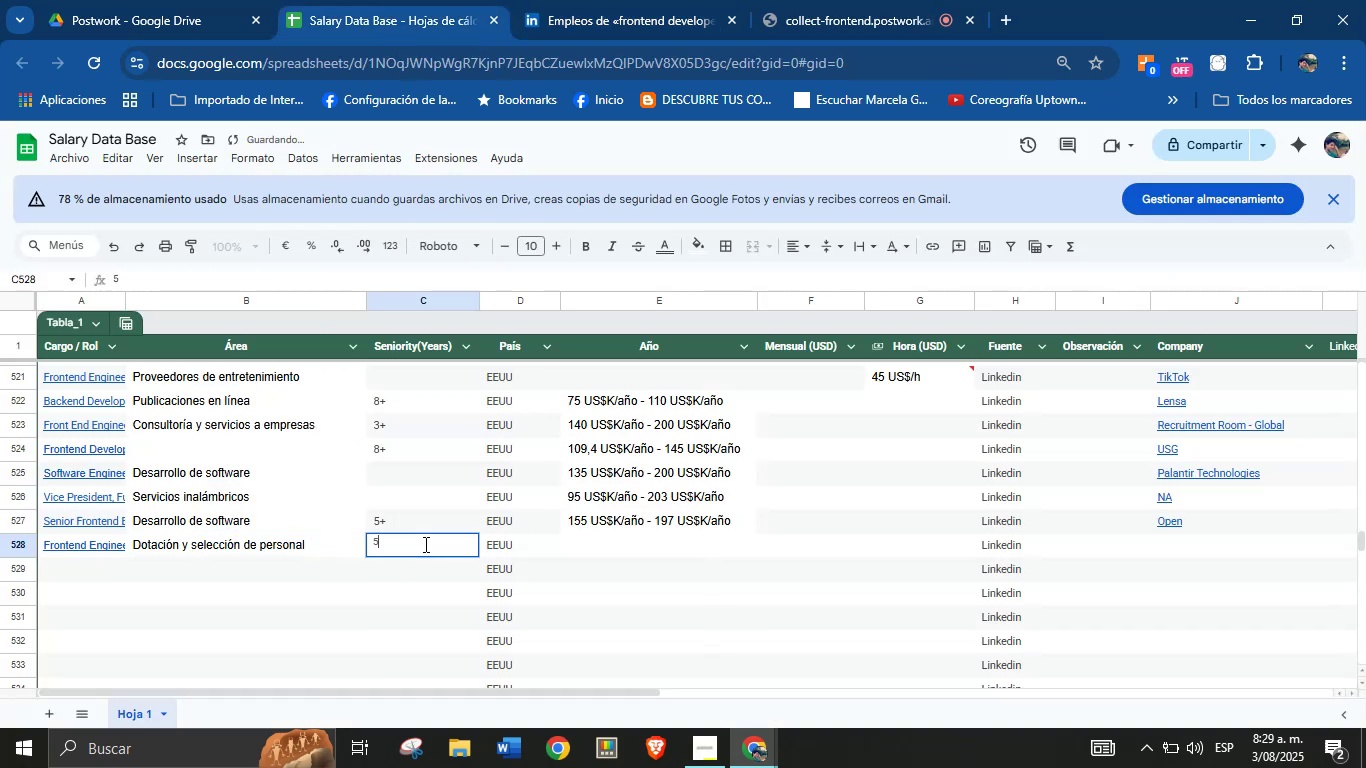 
key(Equal)
 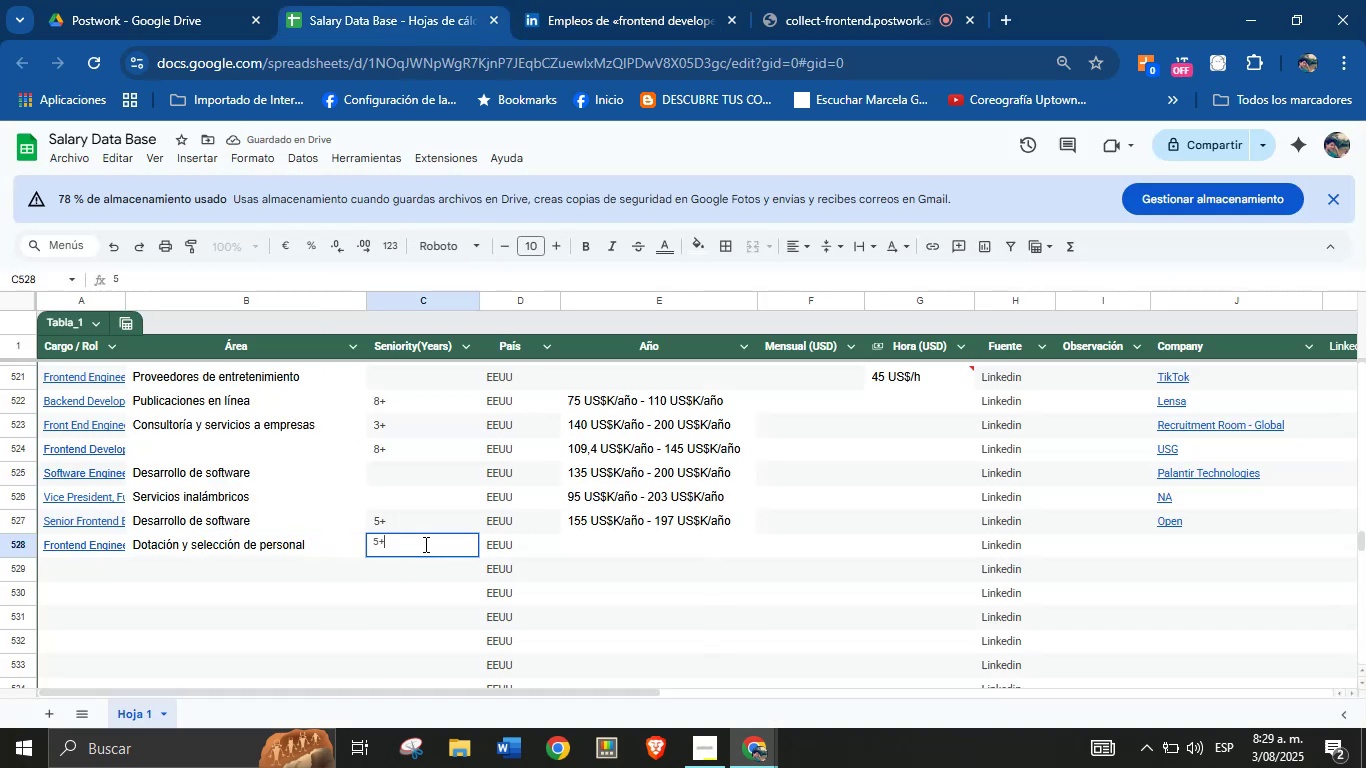 
key(Enter)
 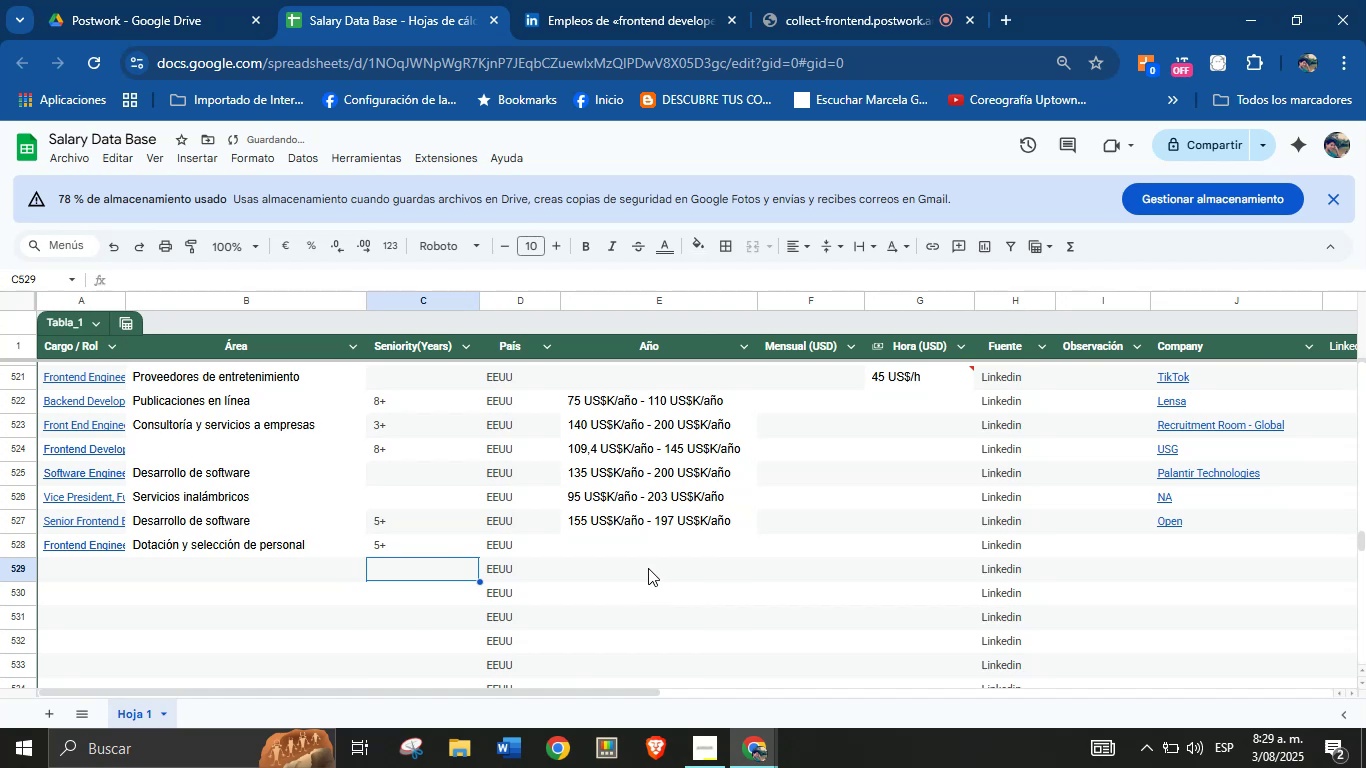 
left_click([652, 548])
 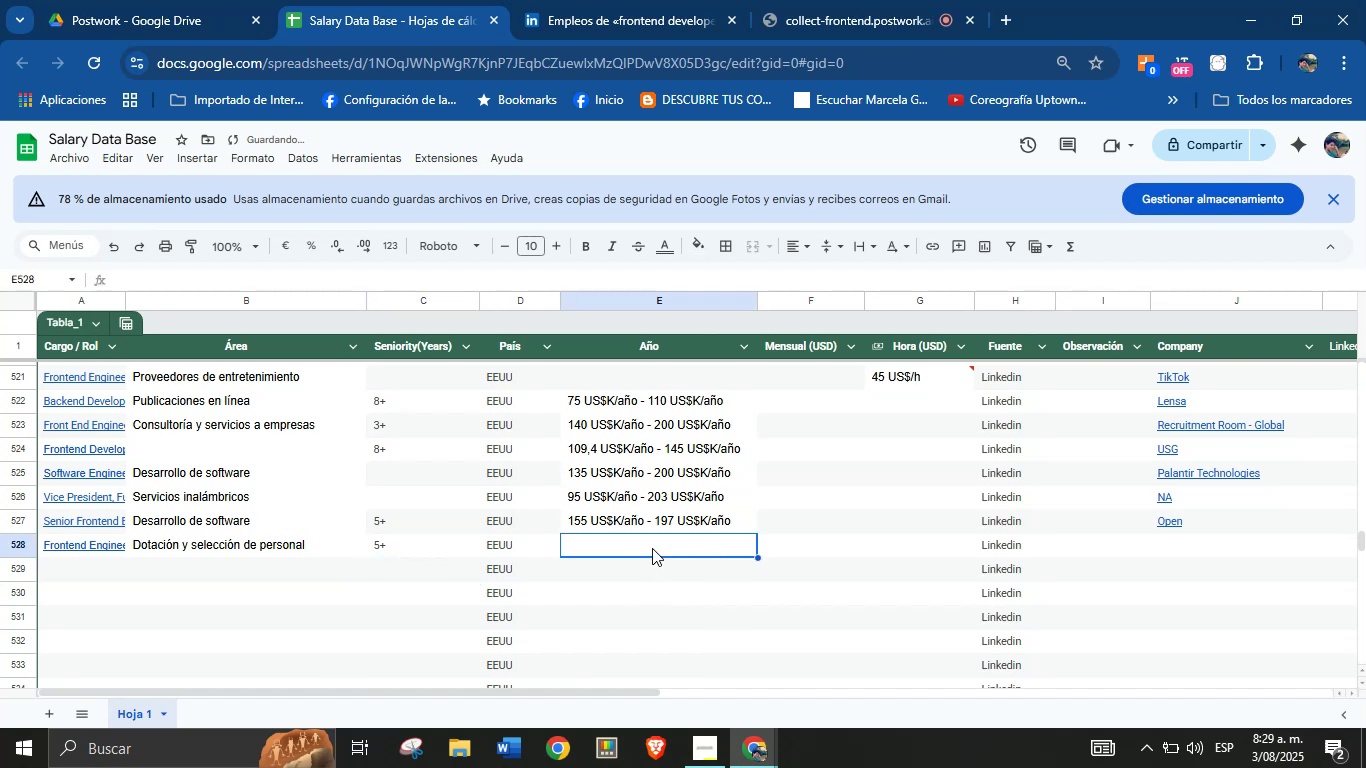 
key(Meta+MetaLeft)
 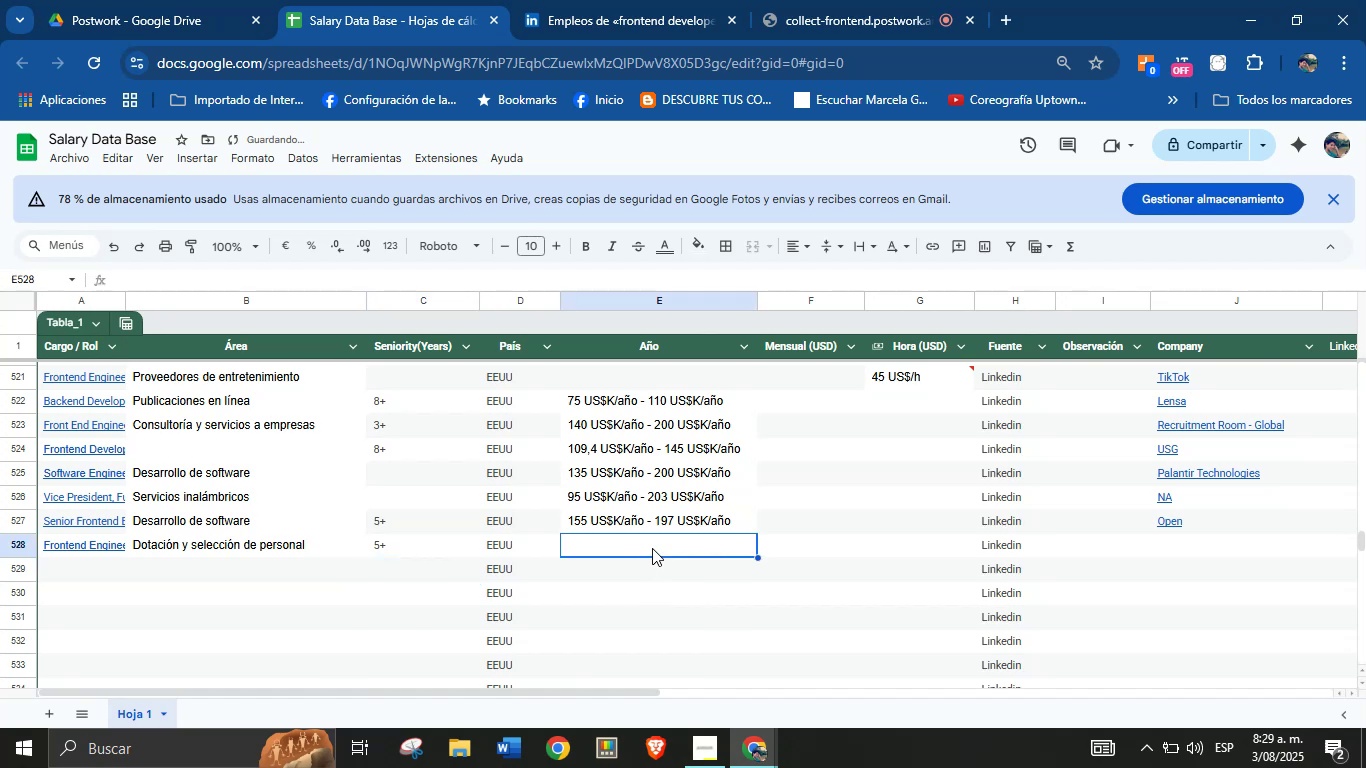 
key(Meta+MetaLeft)
 